 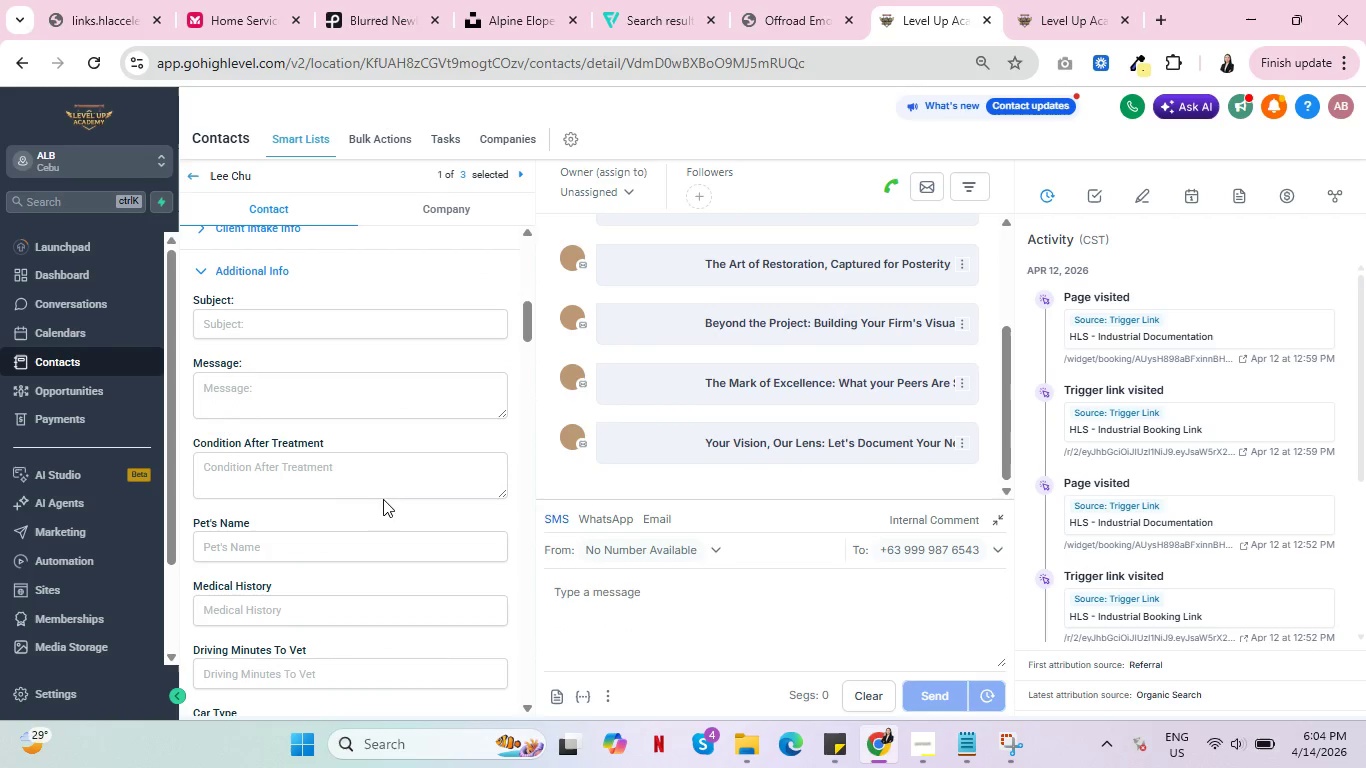 
scroll: coordinate [371, 491], scroll_direction: up, amount: 3.0
 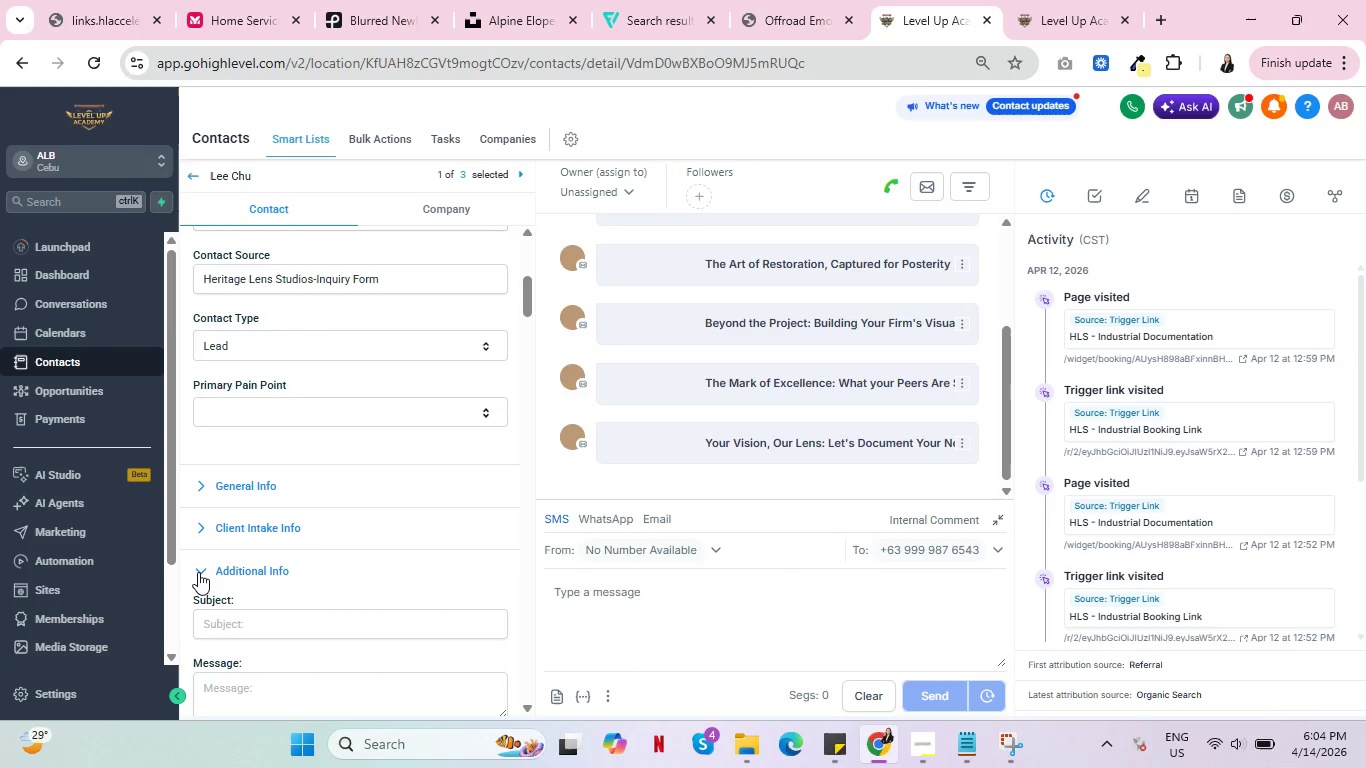 
left_click([200, 572])
 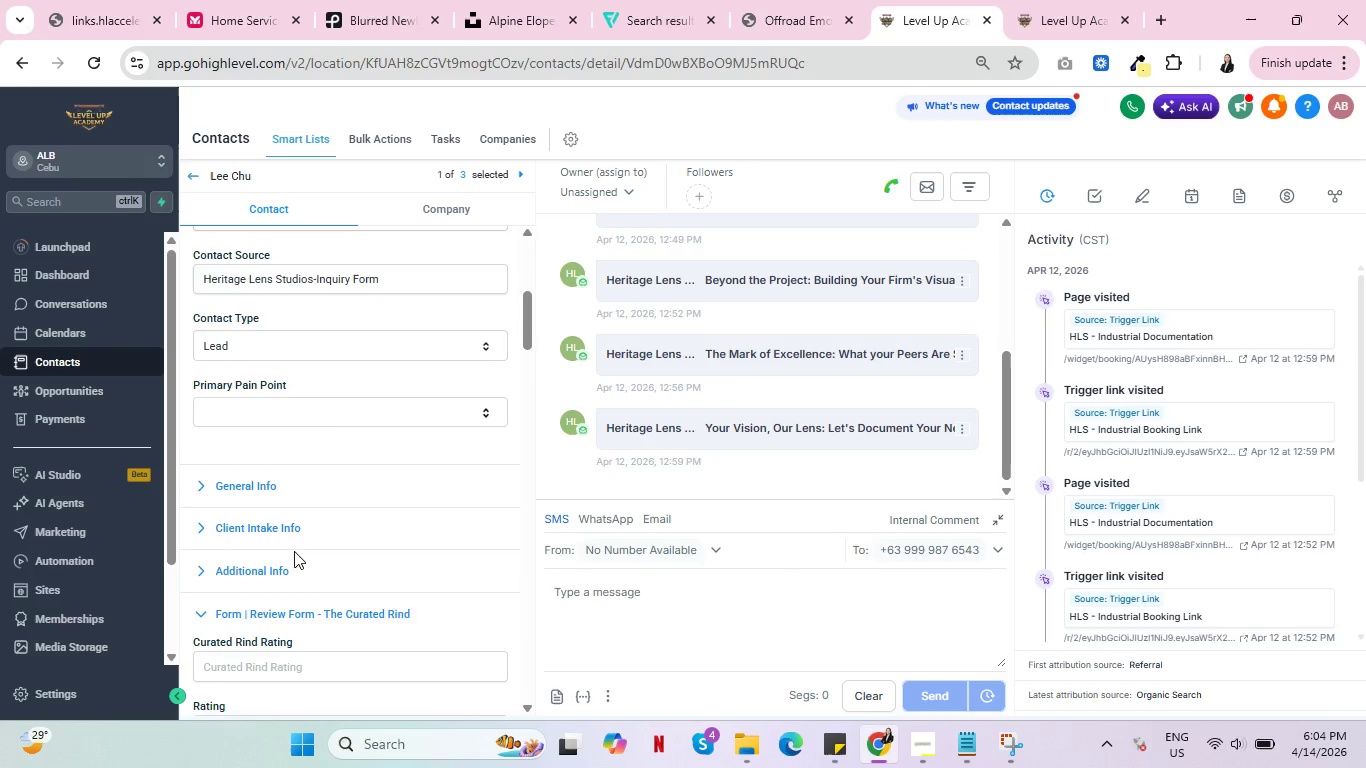 
scroll: coordinate [297, 551], scroll_direction: down, amount: 1.0
 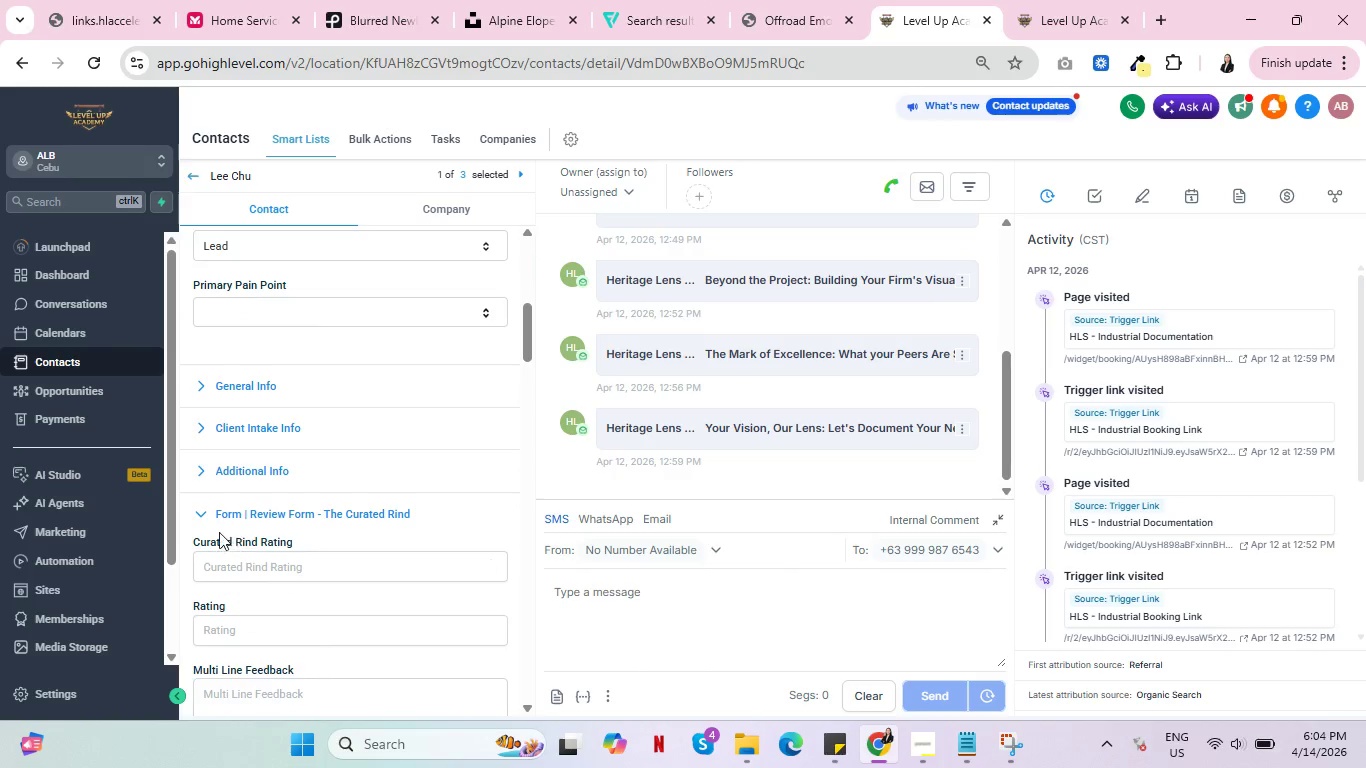 
left_click([202, 514])
 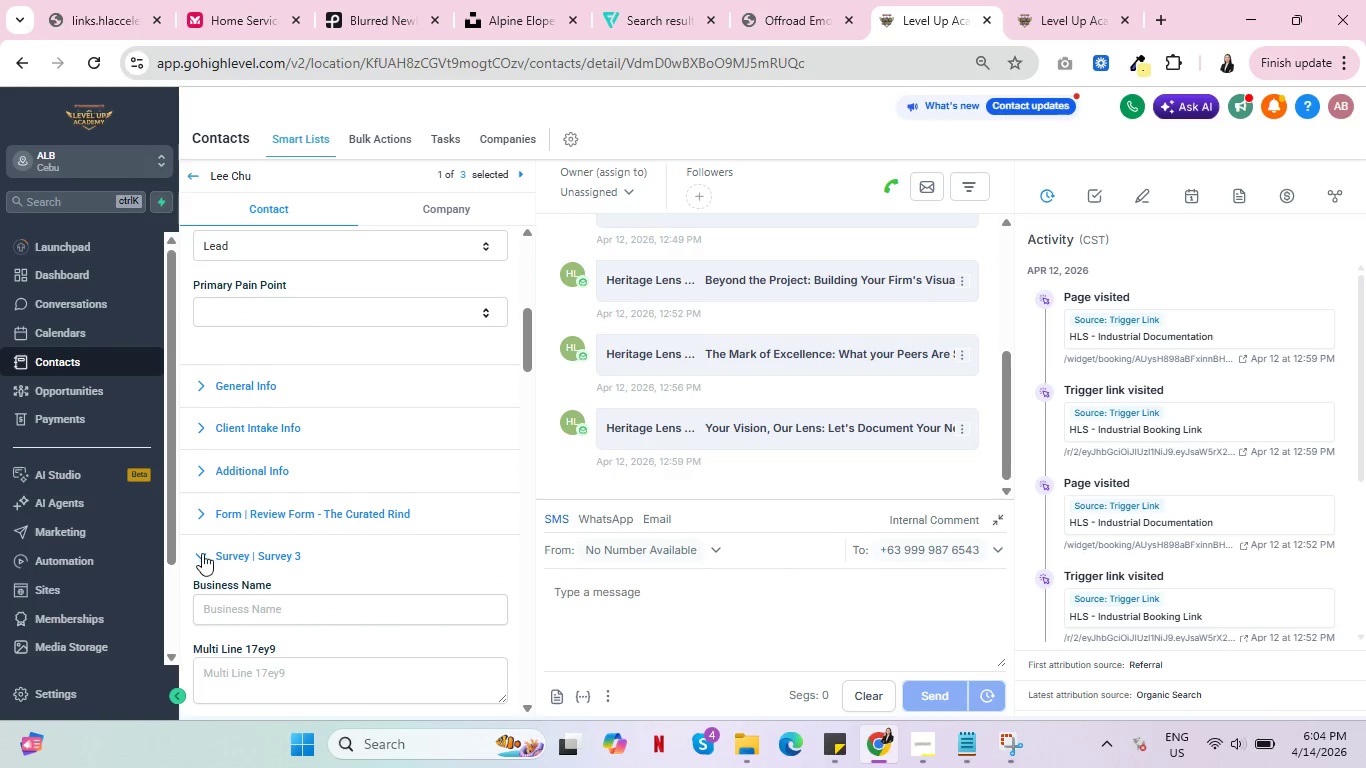 
left_click([202, 553])
 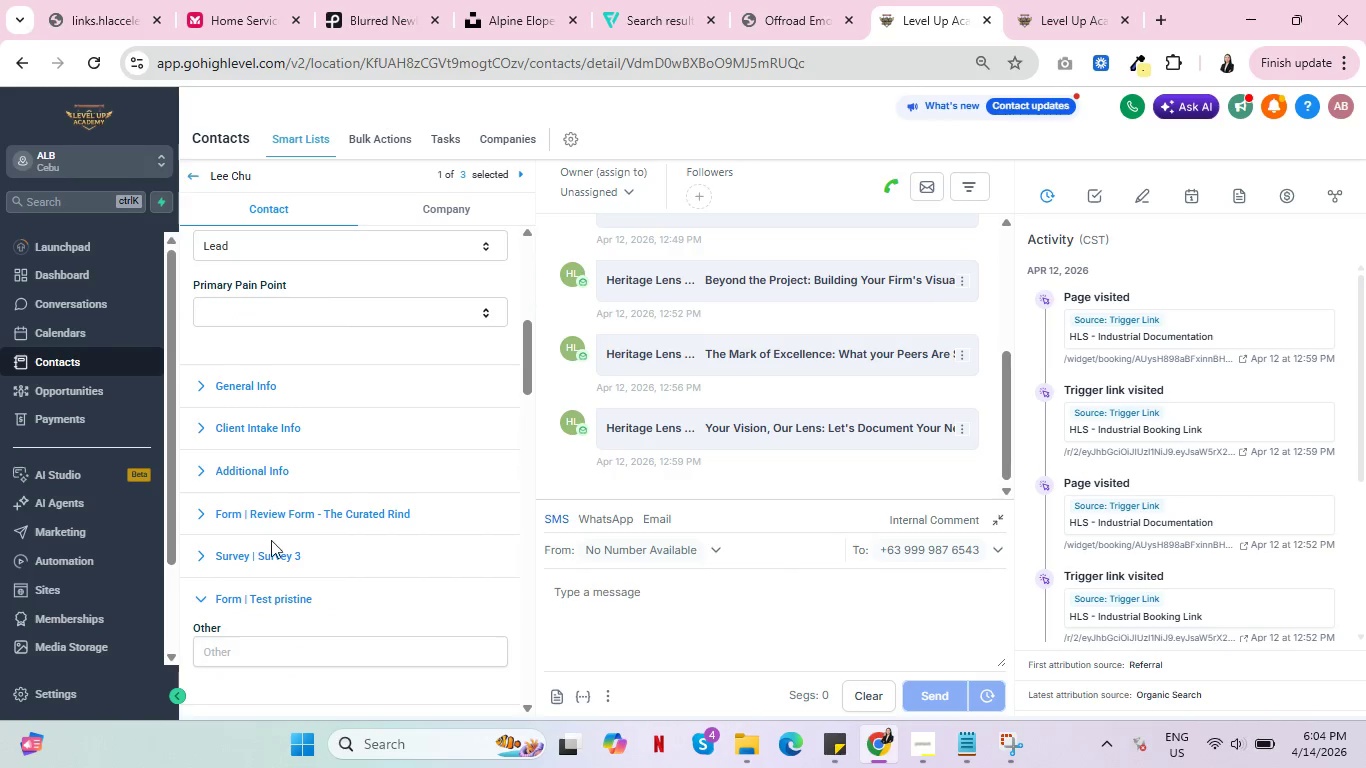 
scroll: coordinate [286, 544], scroll_direction: down, amount: 3.0
 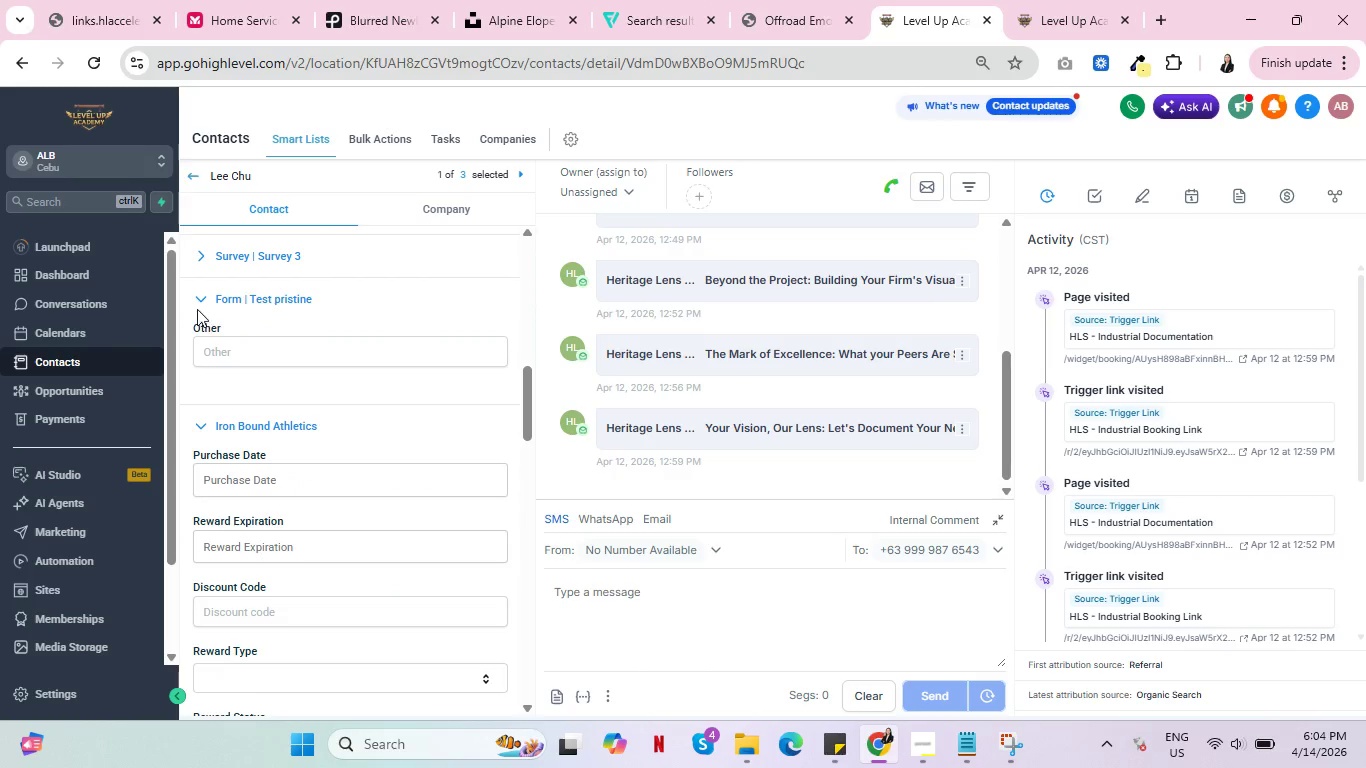 
left_click([204, 297])
 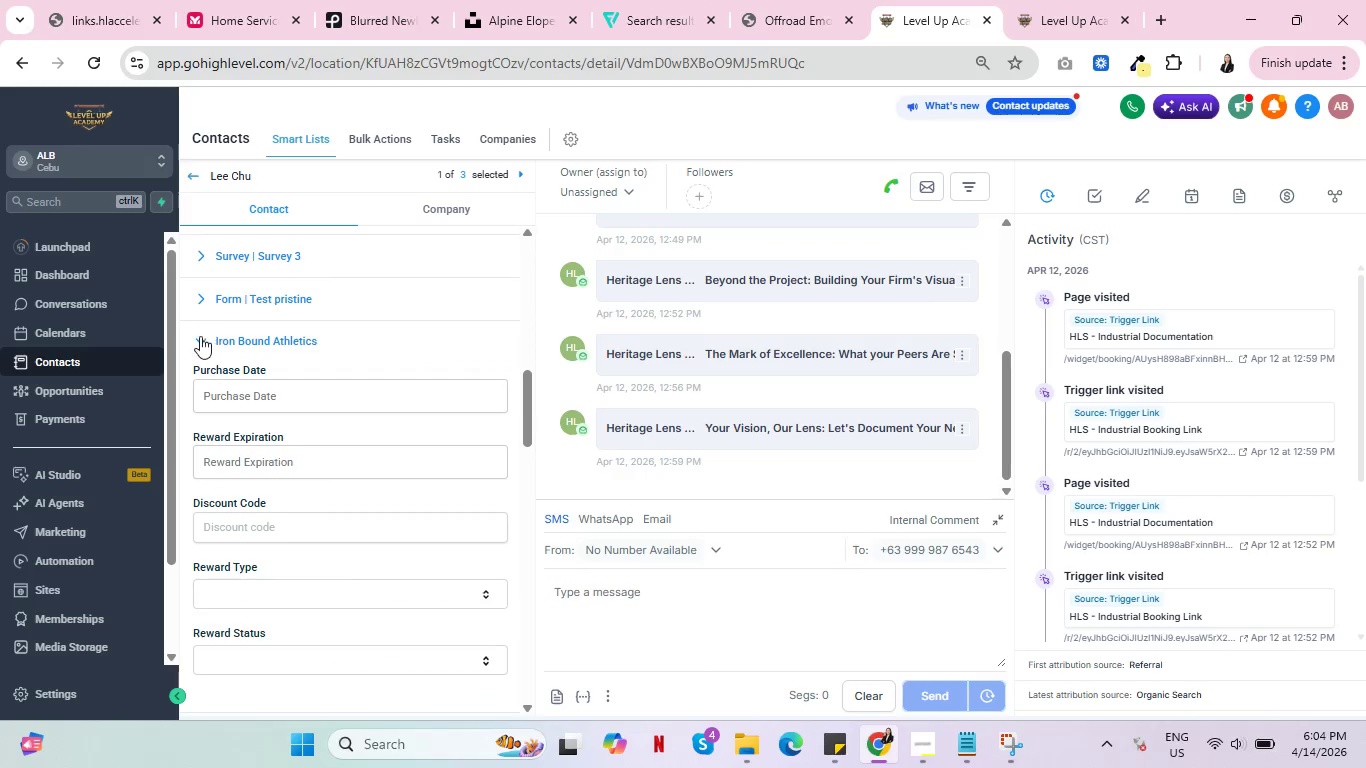 
left_click([199, 339])
 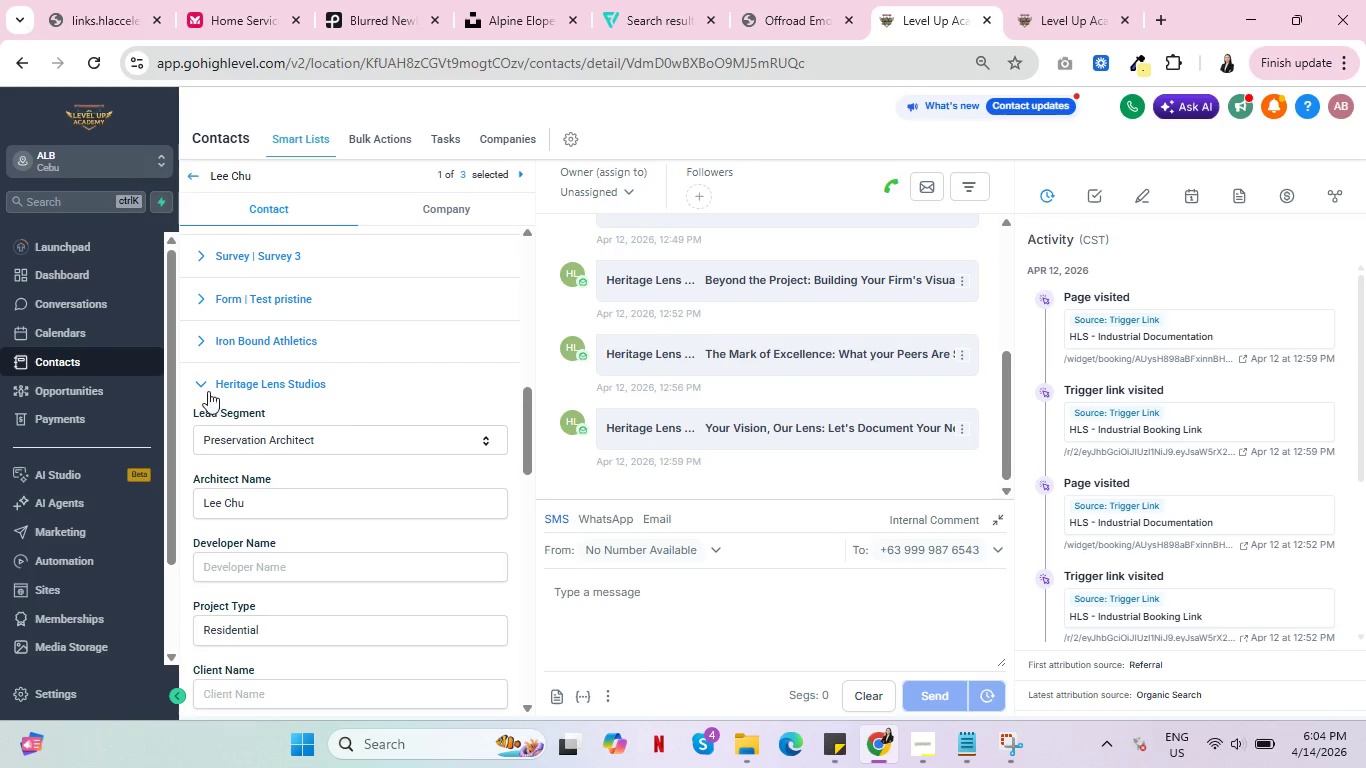 
left_click([203, 382])
 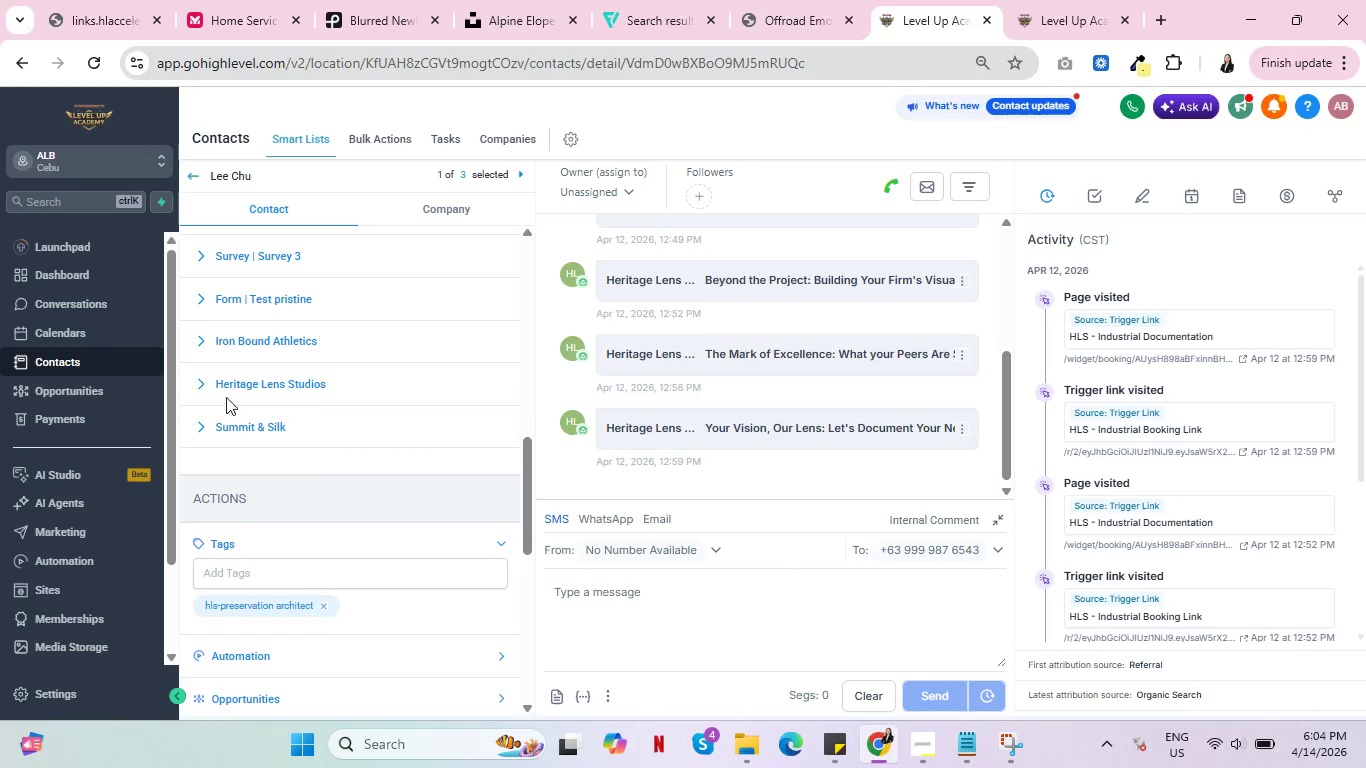 
scroll: coordinate [292, 447], scroll_direction: down, amount: 2.0
 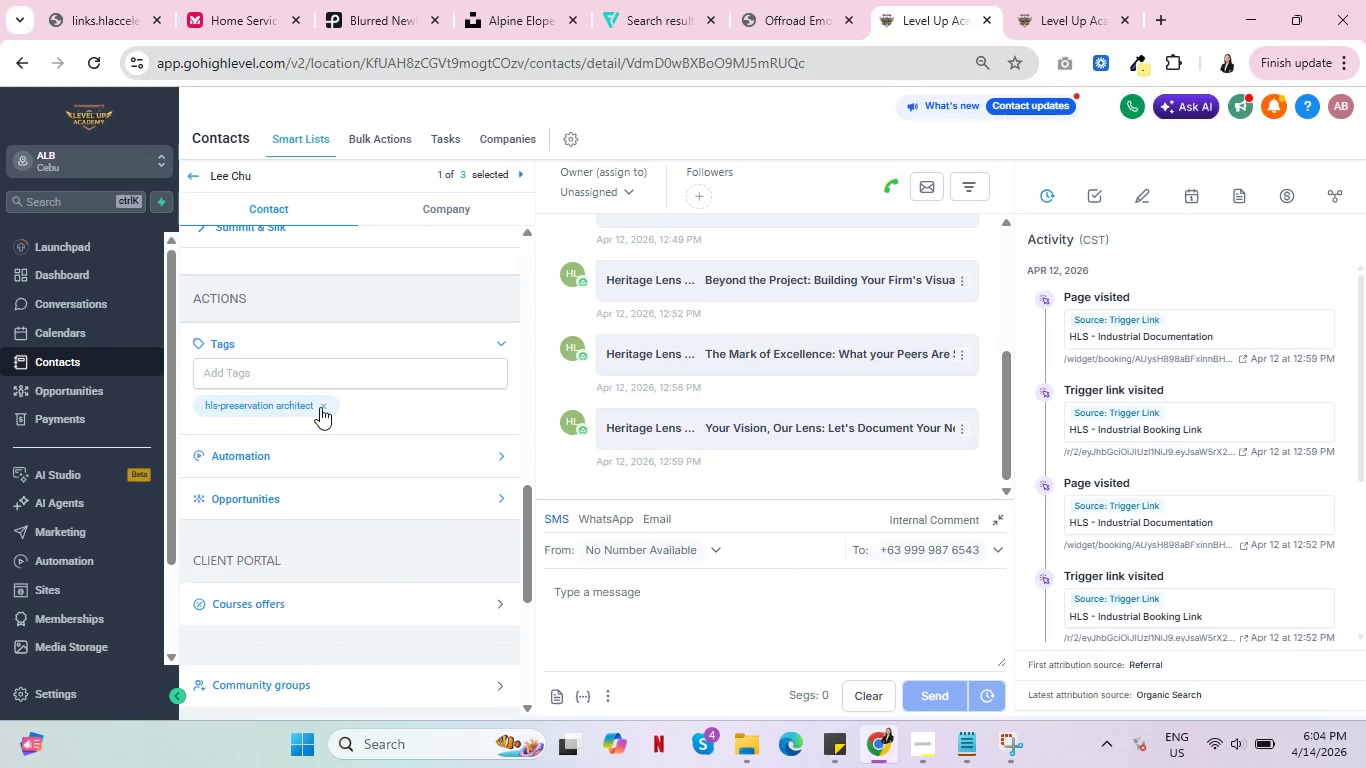 
left_click([320, 406])
 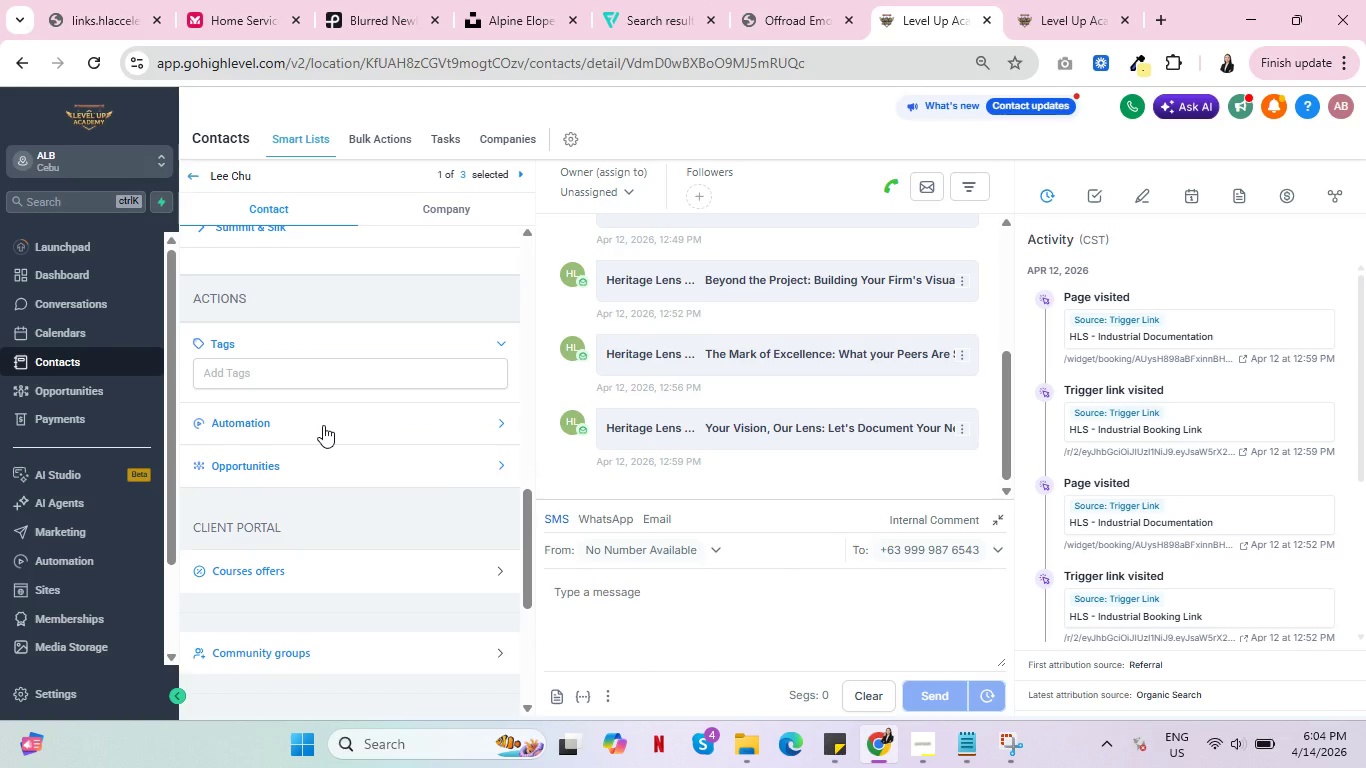 
scroll: coordinate [326, 451], scroll_direction: up, amount: 4.0
 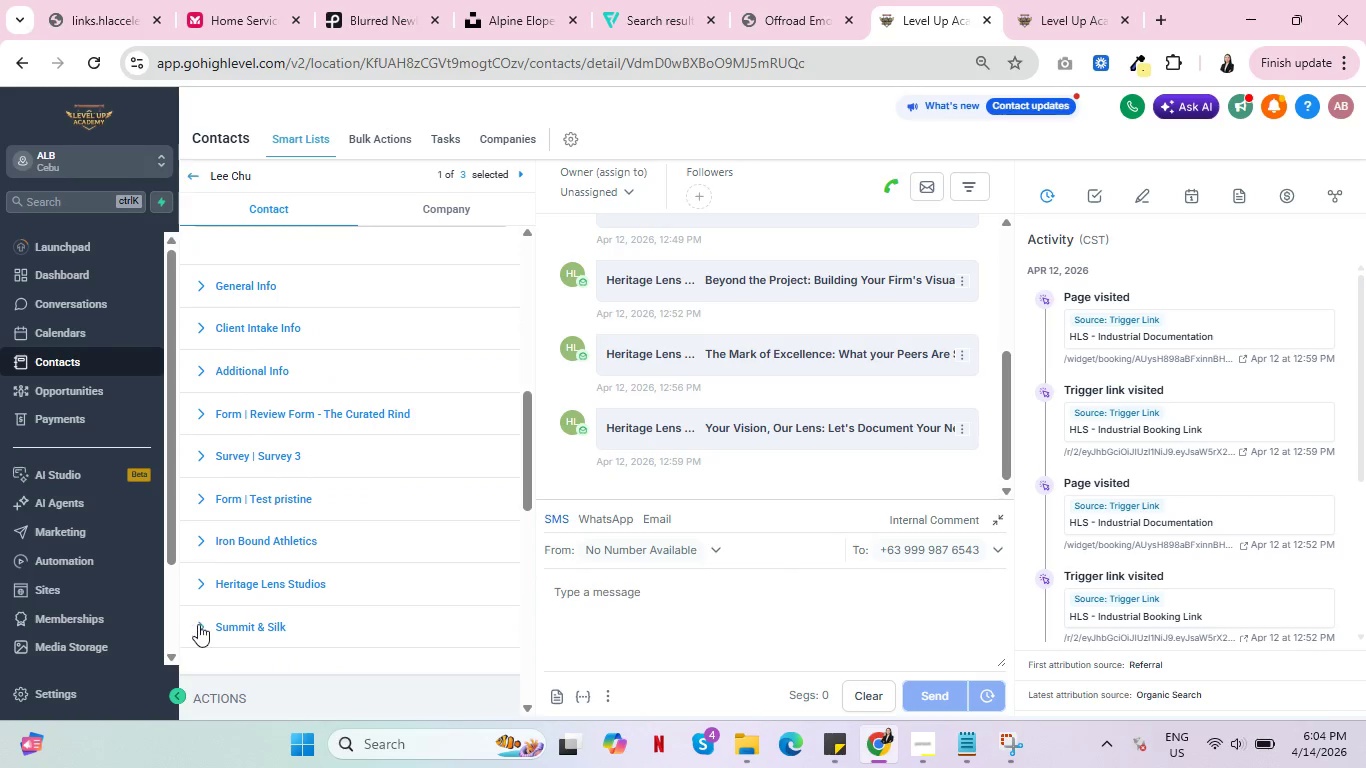 
left_click([202, 627])
 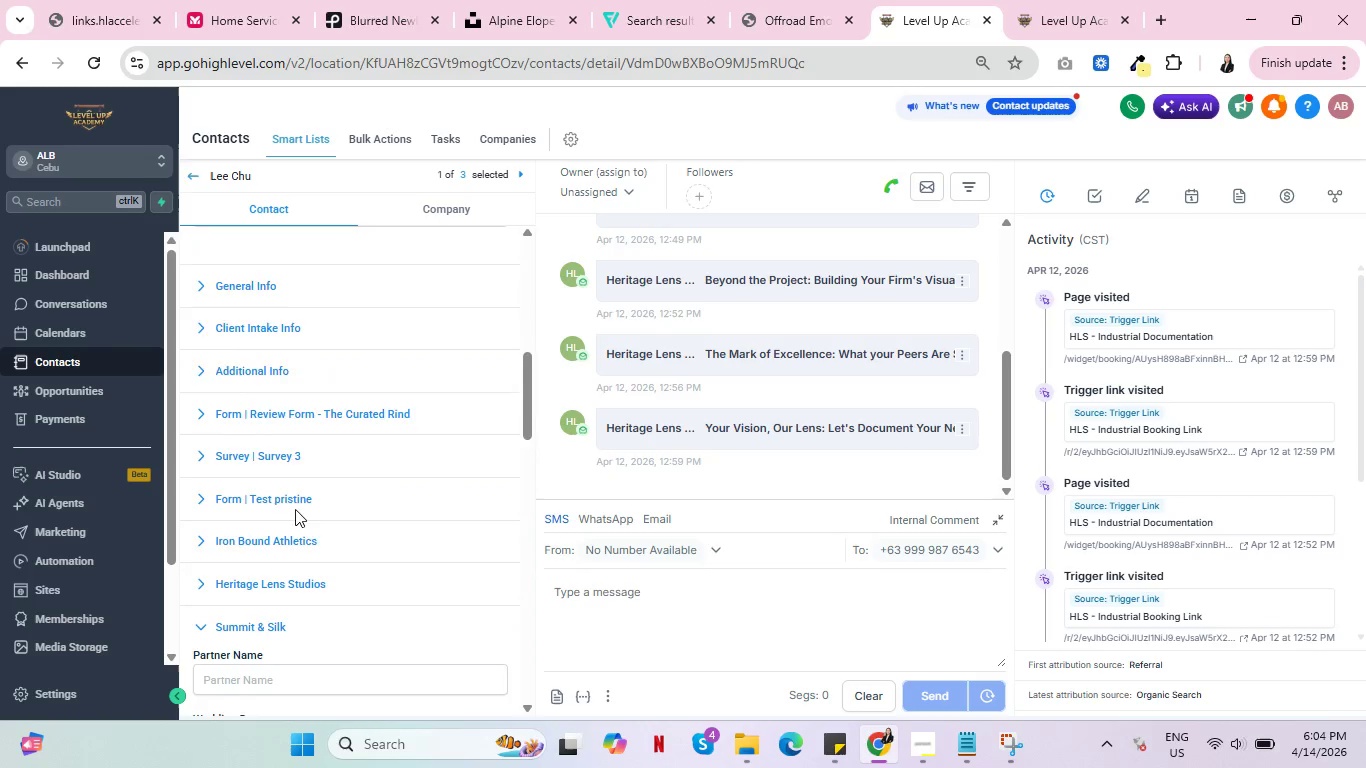 
scroll: coordinate [311, 507], scroll_direction: down, amount: 4.0
 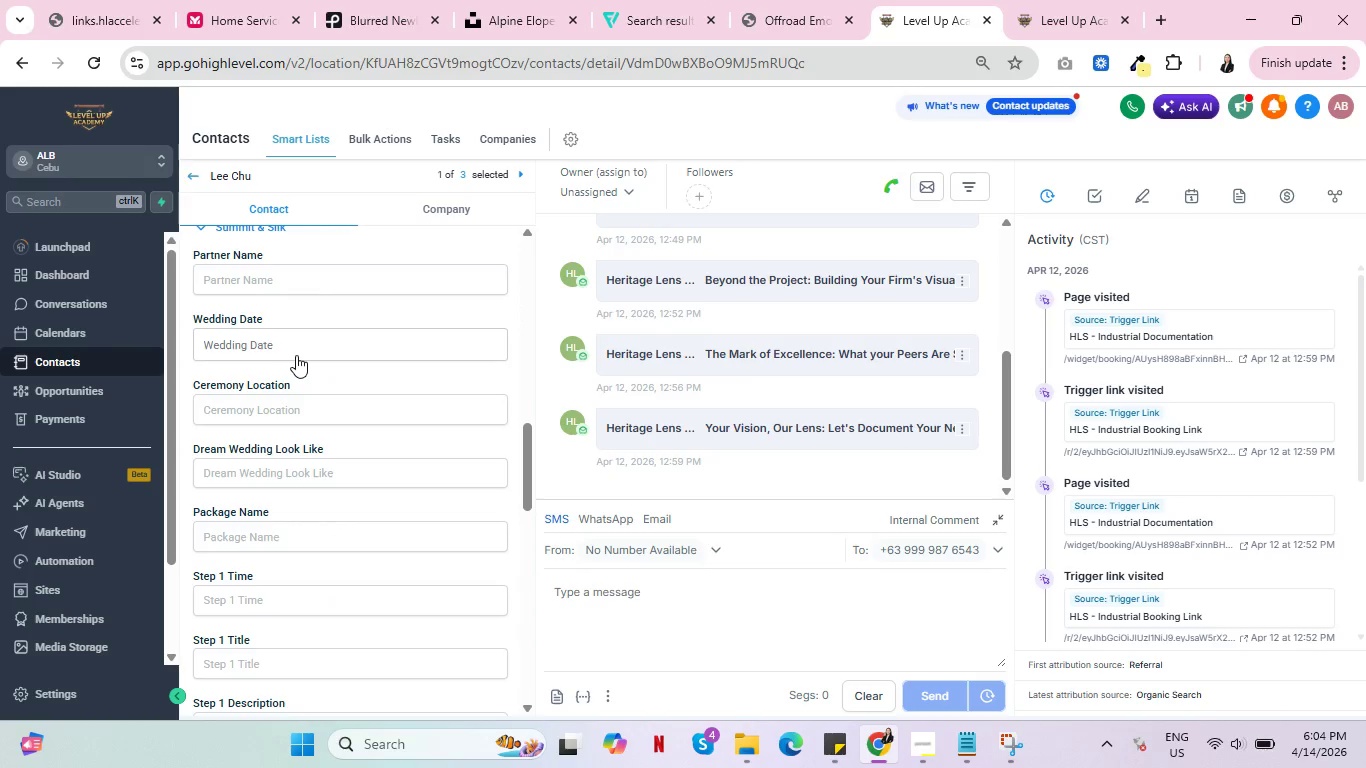 
scroll: coordinate [711, 391], scroll_direction: up, amount: 6.0
 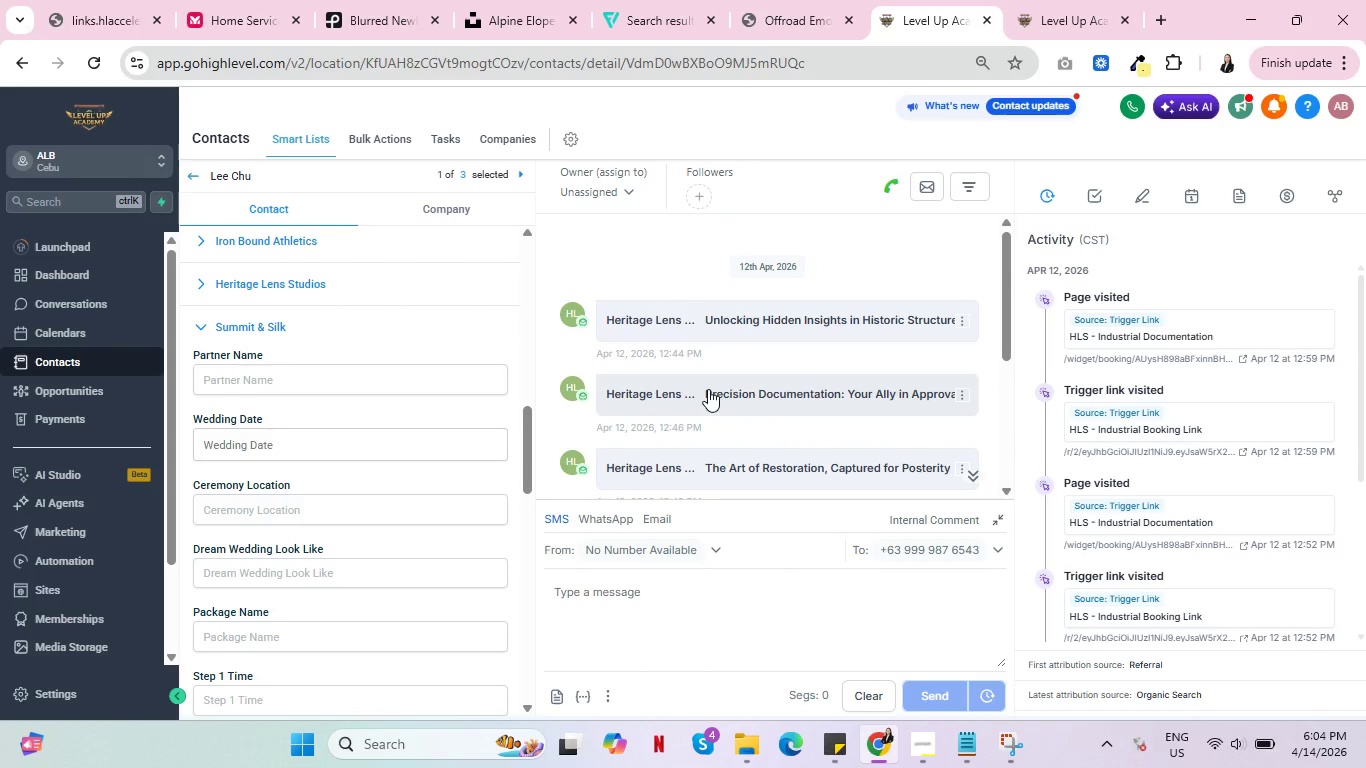 
scroll: coordinate [1214, 442], scroll_direction: down, amount: 9.0
 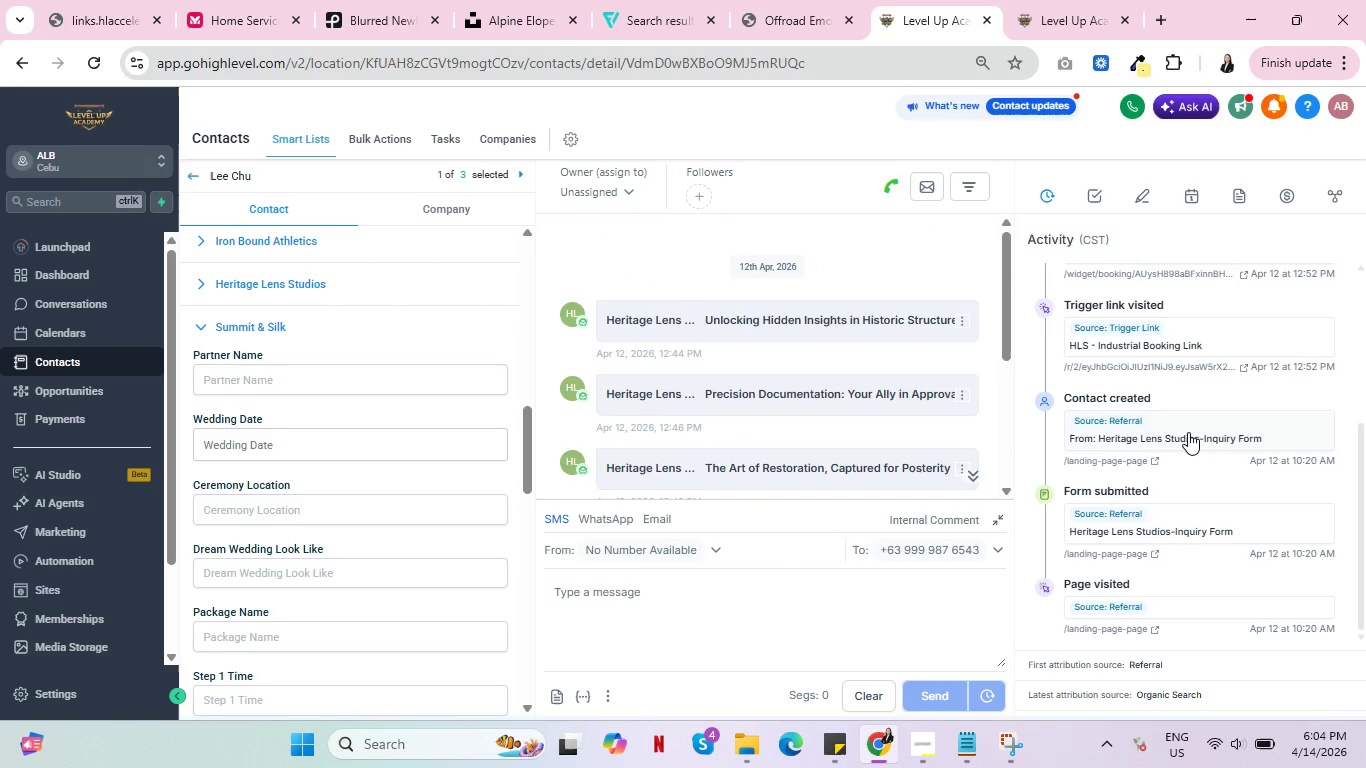 
scroll: coordinate [1183, 431], scroll_direction: up, amount: 6.0
 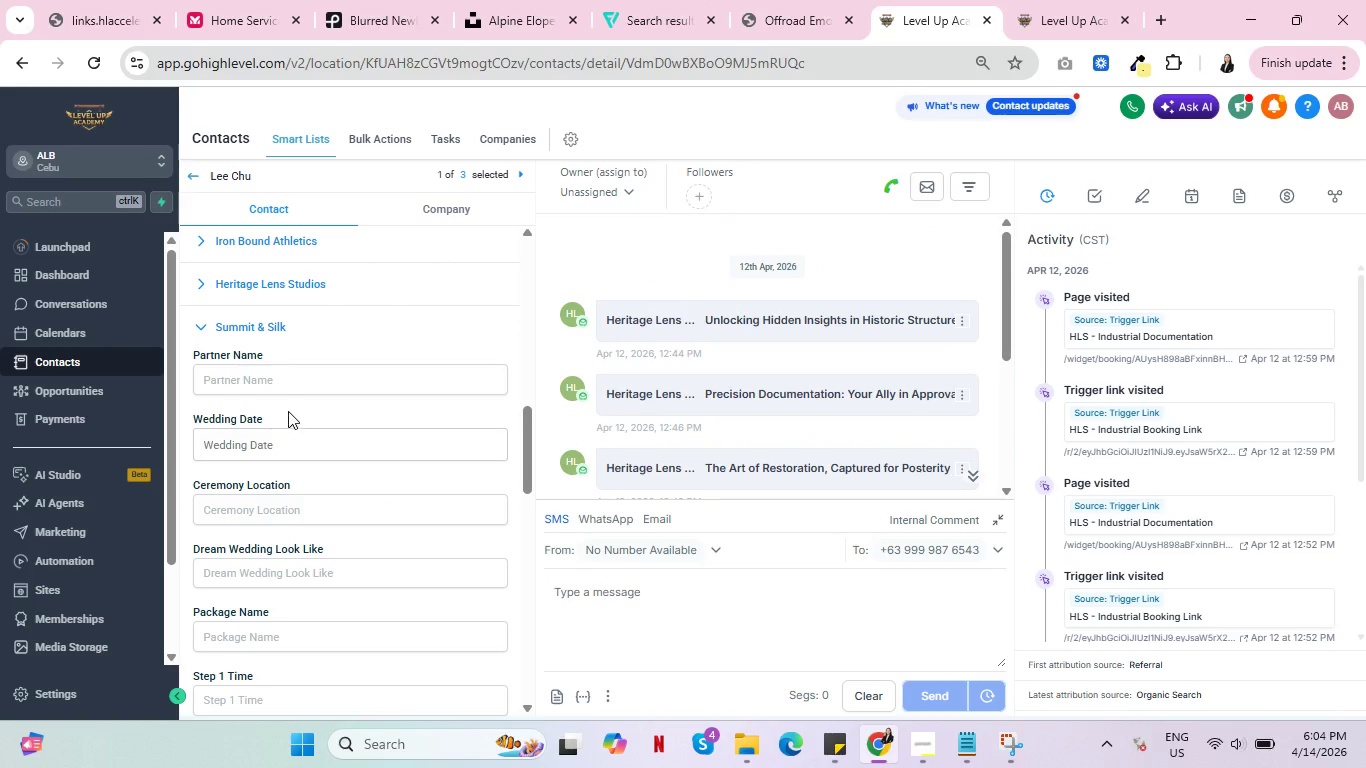 
left_click([303, 380])
 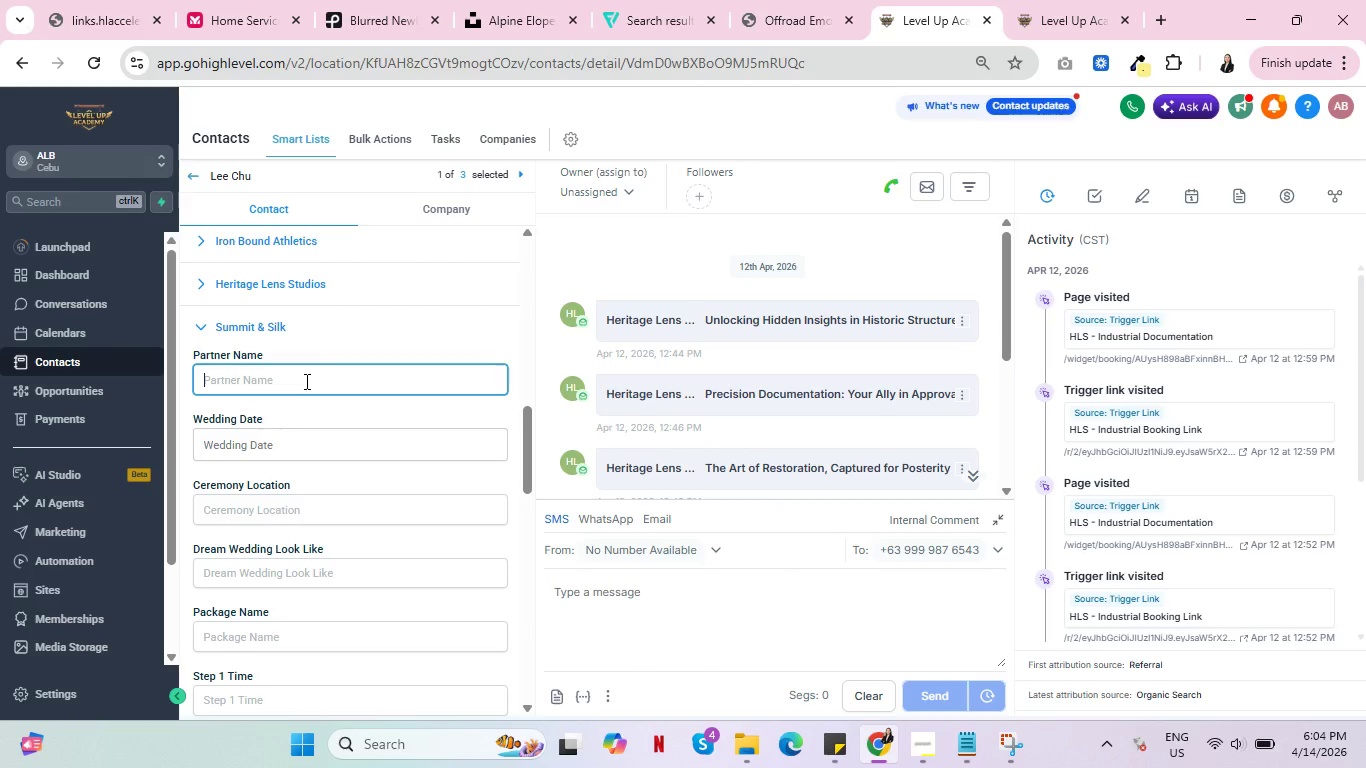 
type(Jake)
 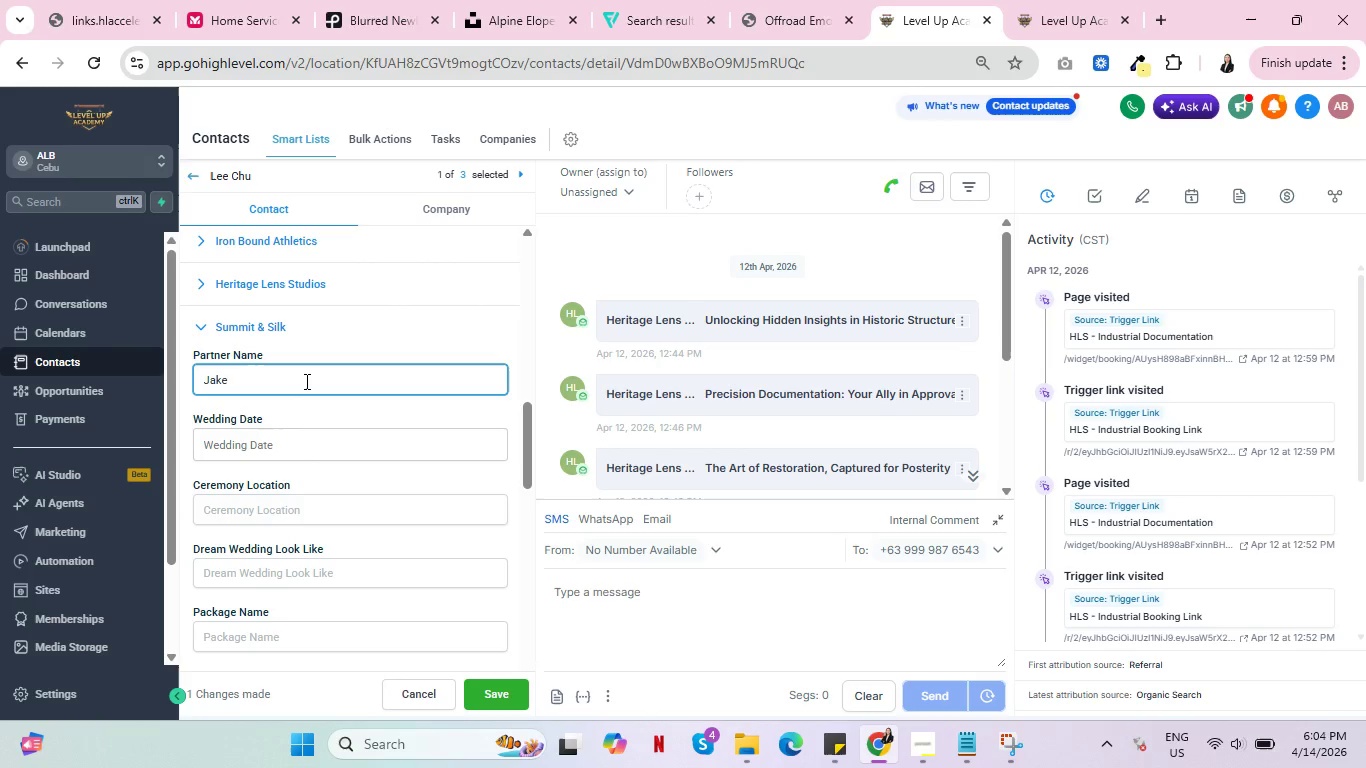 
mouse_move([338, 433])
 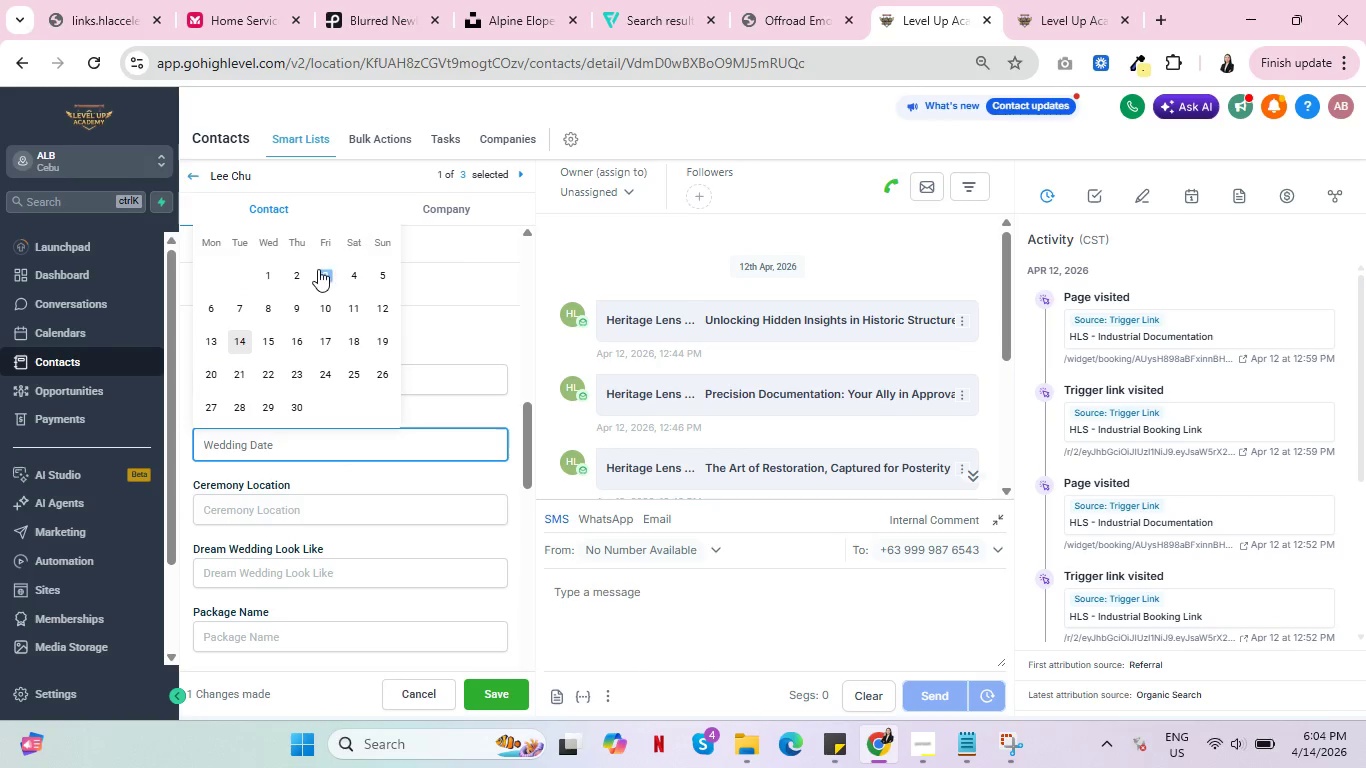 
scroll: coordinate [326, 296], scroll_direction: up, amount: 1.0
 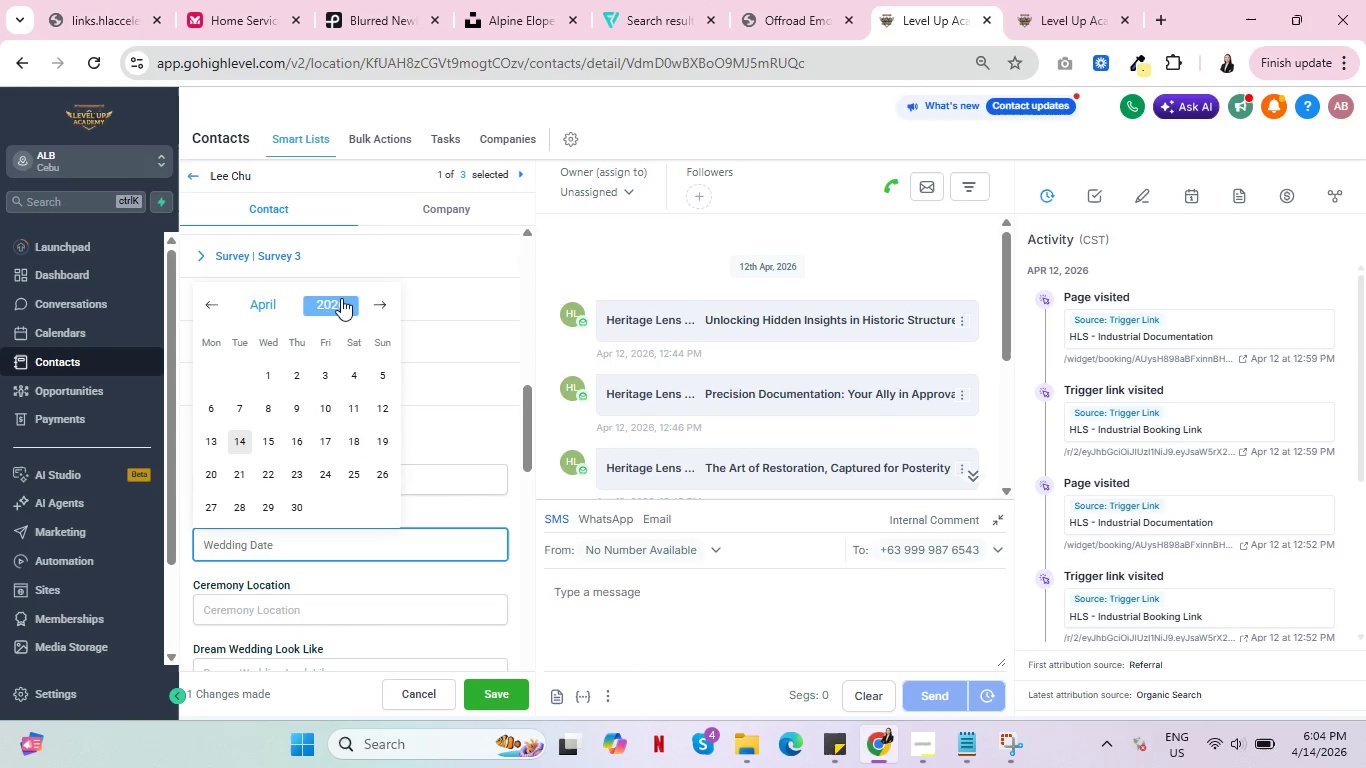 
left_click([341, 298])
 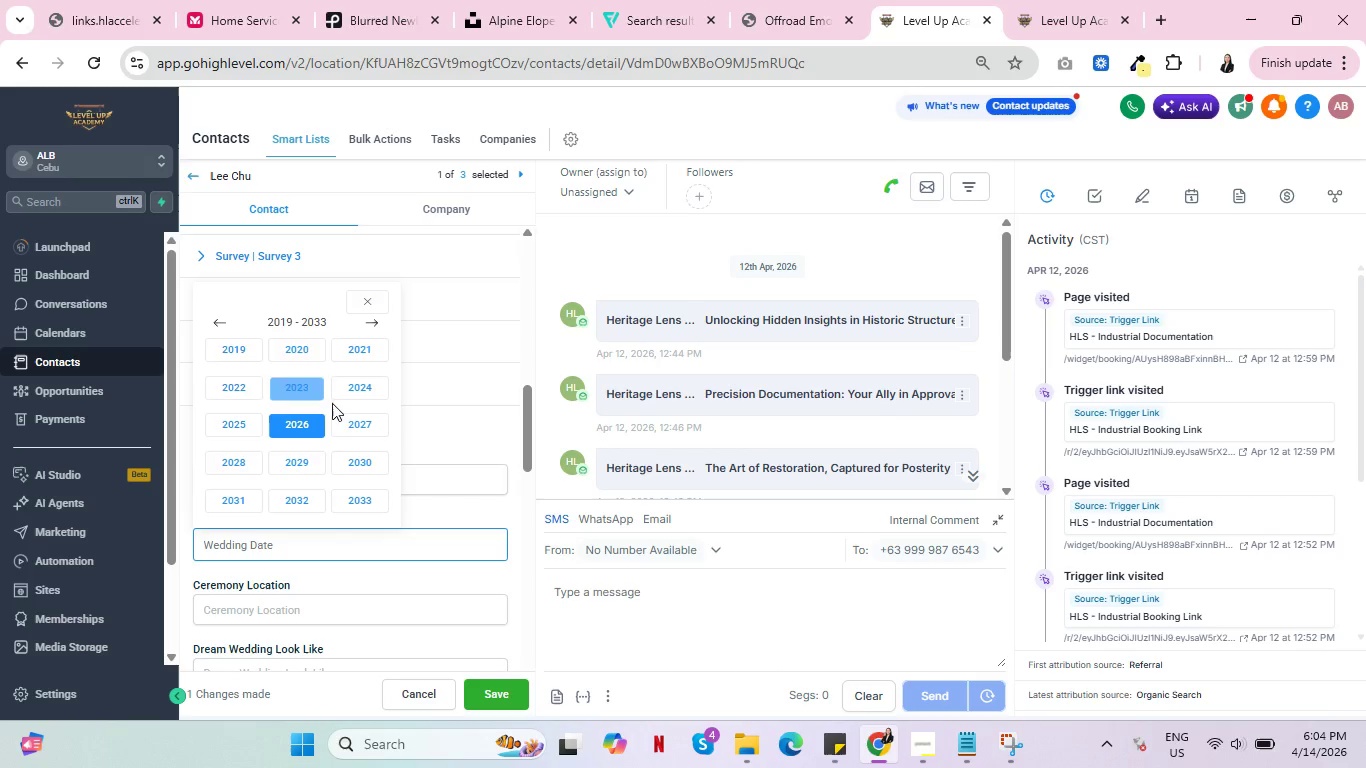 
left_click([358, 423])
 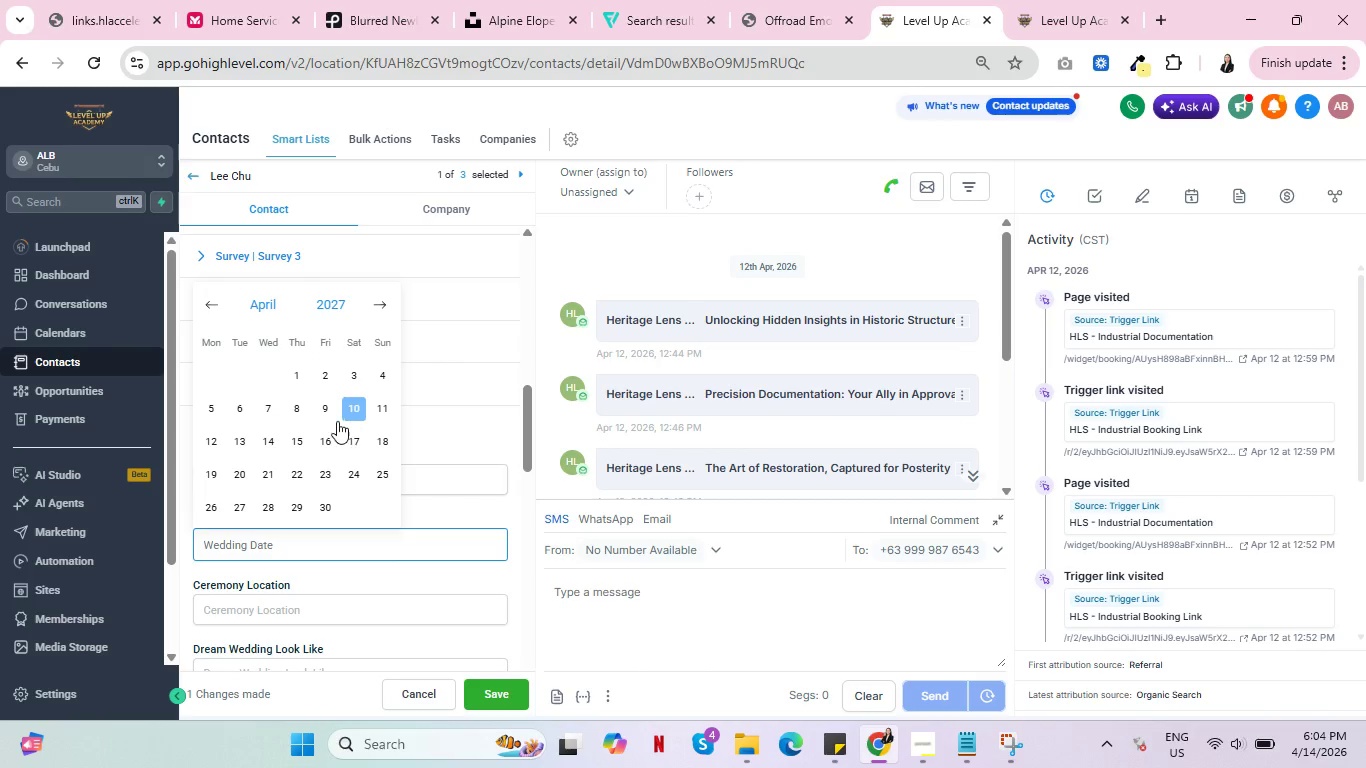 
mouse_move([317, 422])
 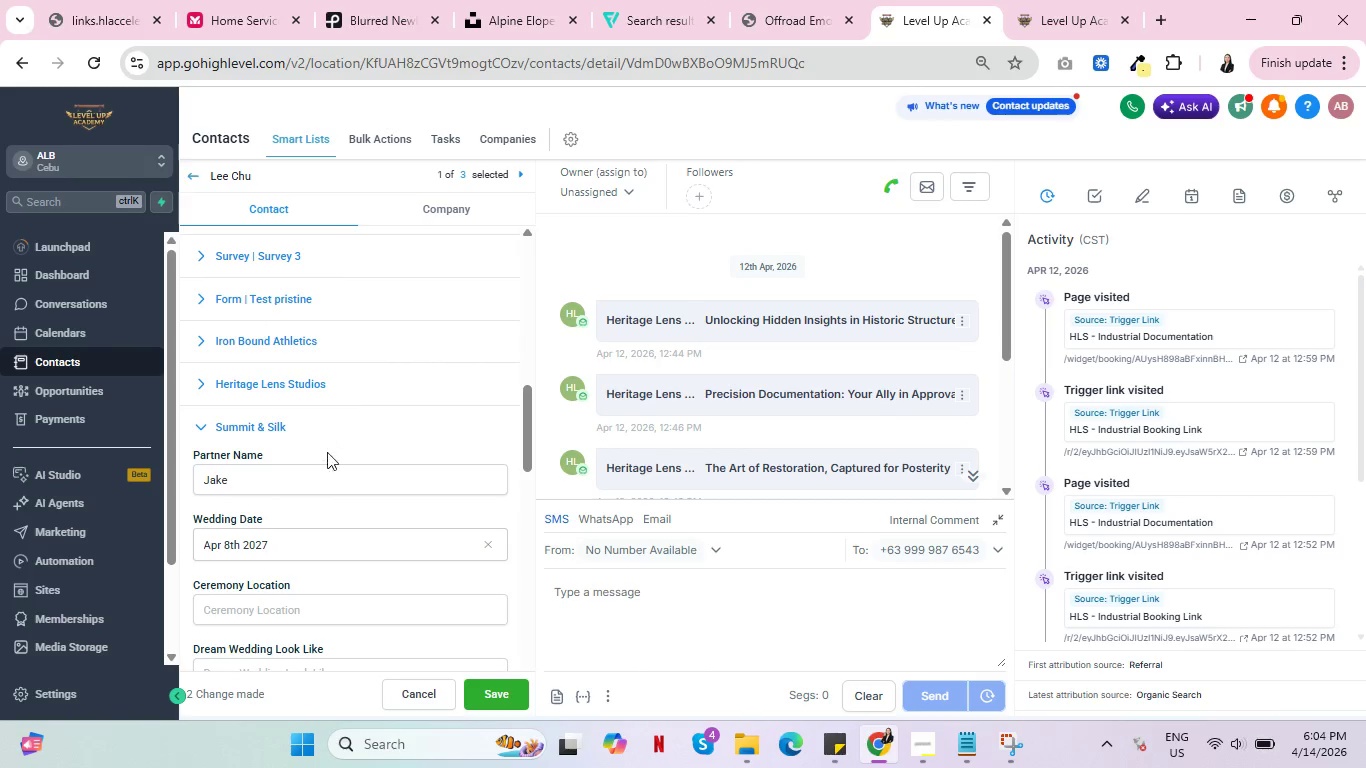 
scroll: coordinate [334, 467], scroll_direction: down, amount: 2.0
 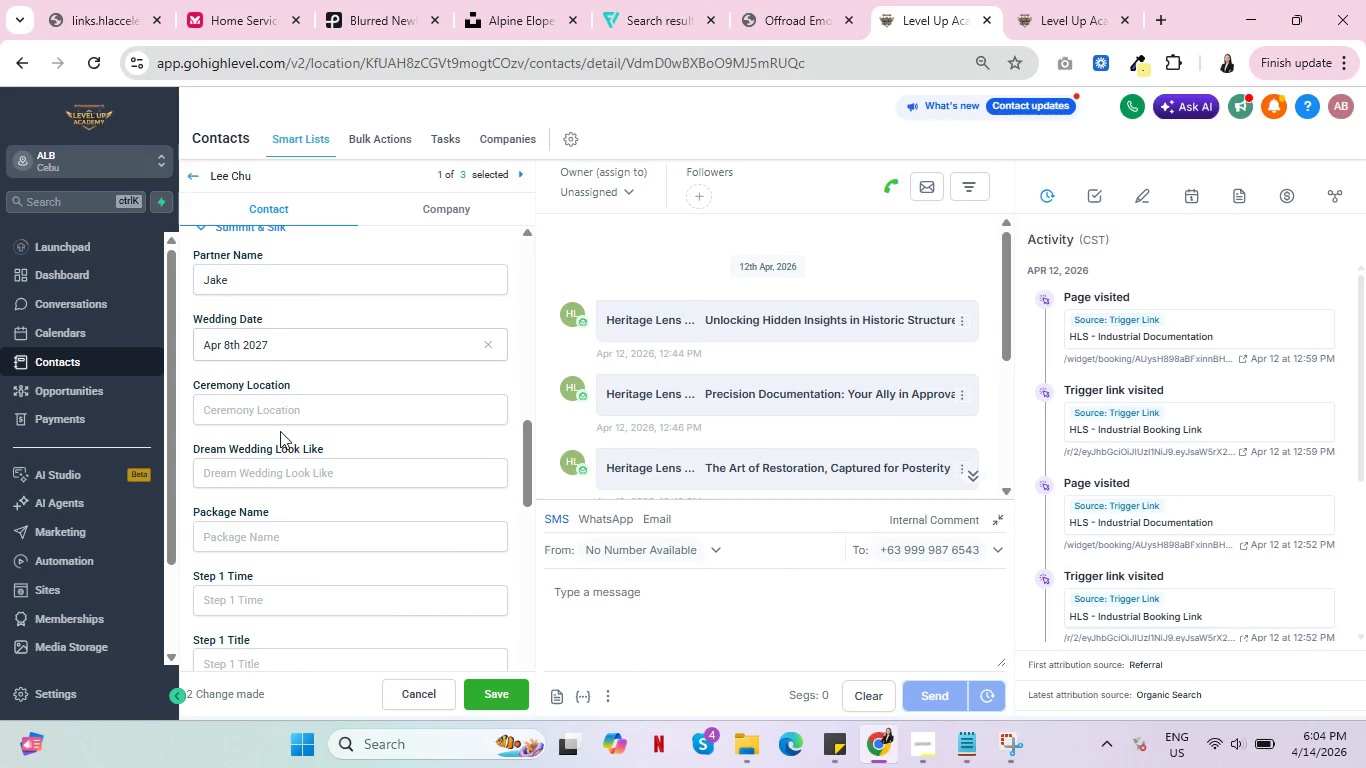 
left_click([280, 423])
 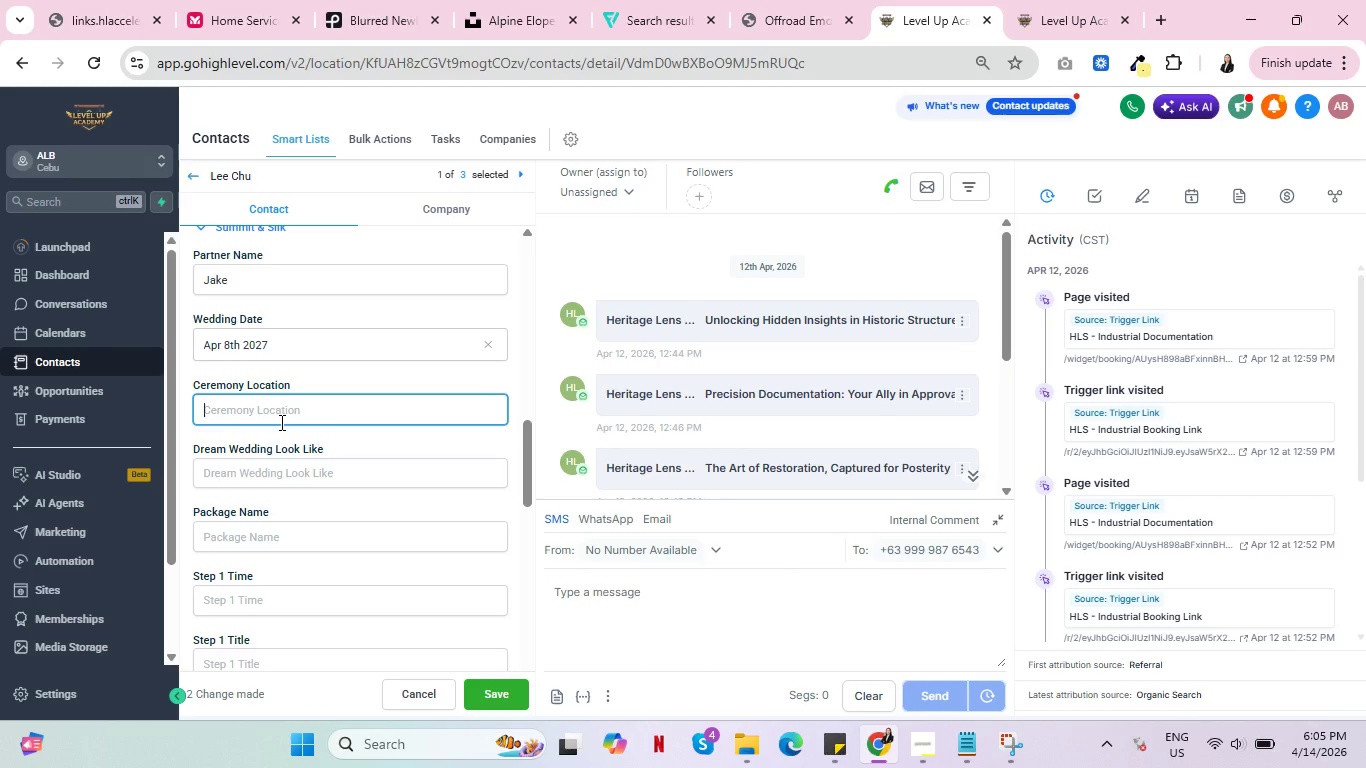 
wait(13.12)
 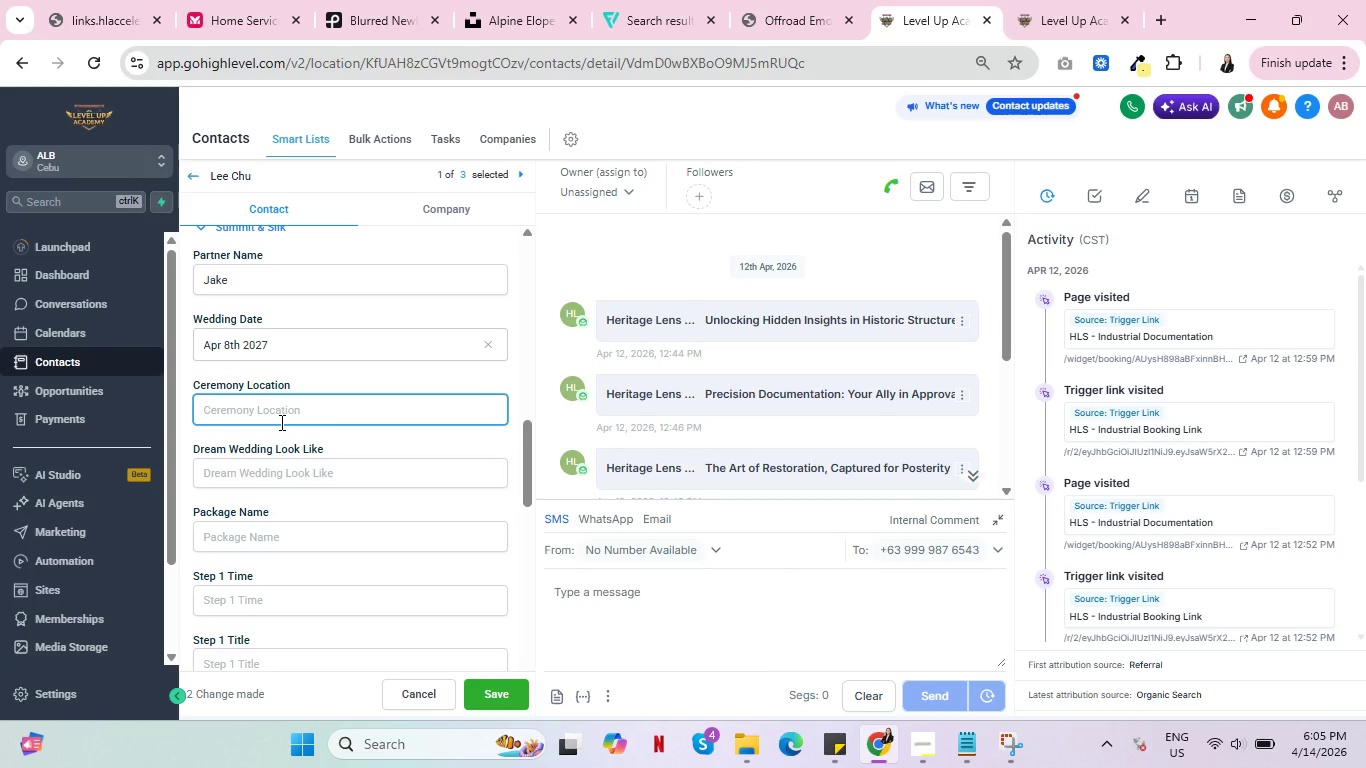 
type(Maroon Bells, Coloado)
key(Backspace)
key(Backspace)
key(Backspace)
type(d)
key(Backspace)
type(ado)
key(Backspace)
key(Backspace)
key(Backspace)
type(rado)
 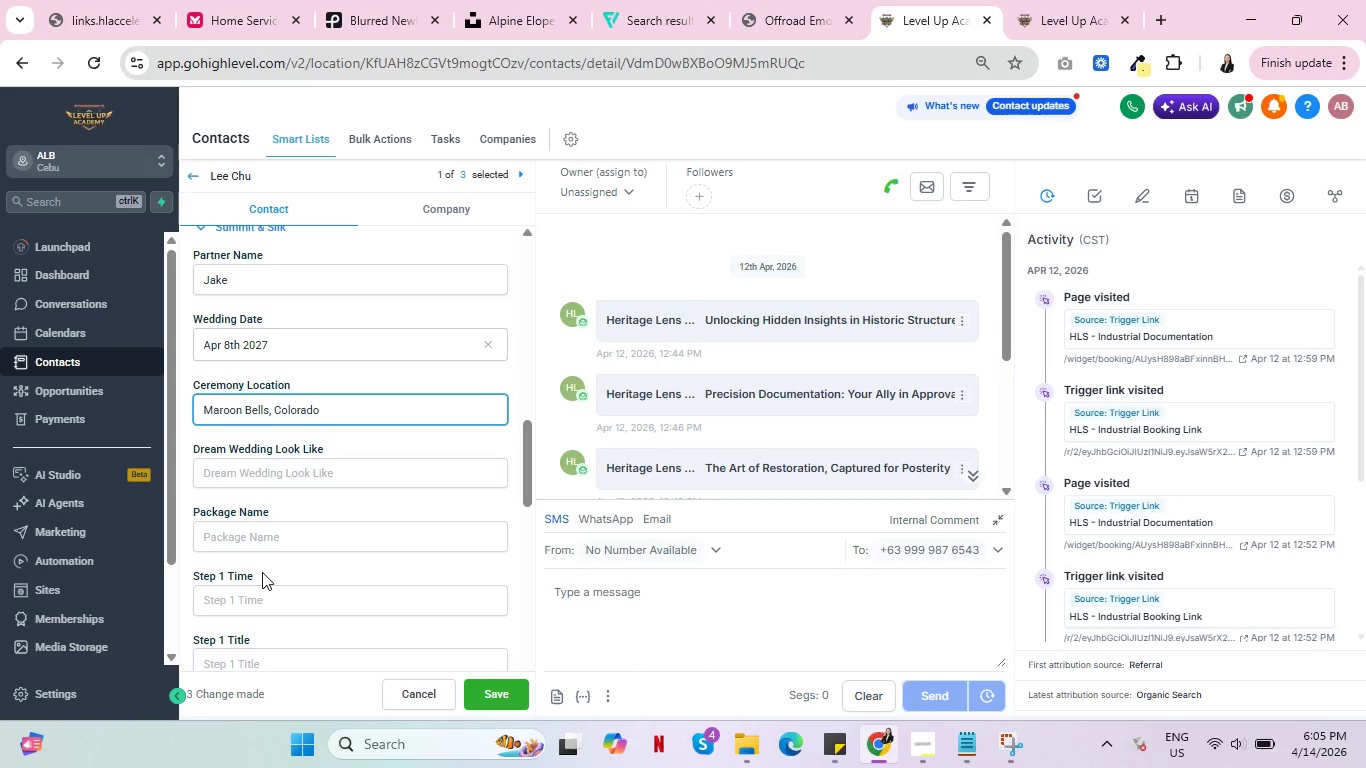 
left_click([282, 538])
 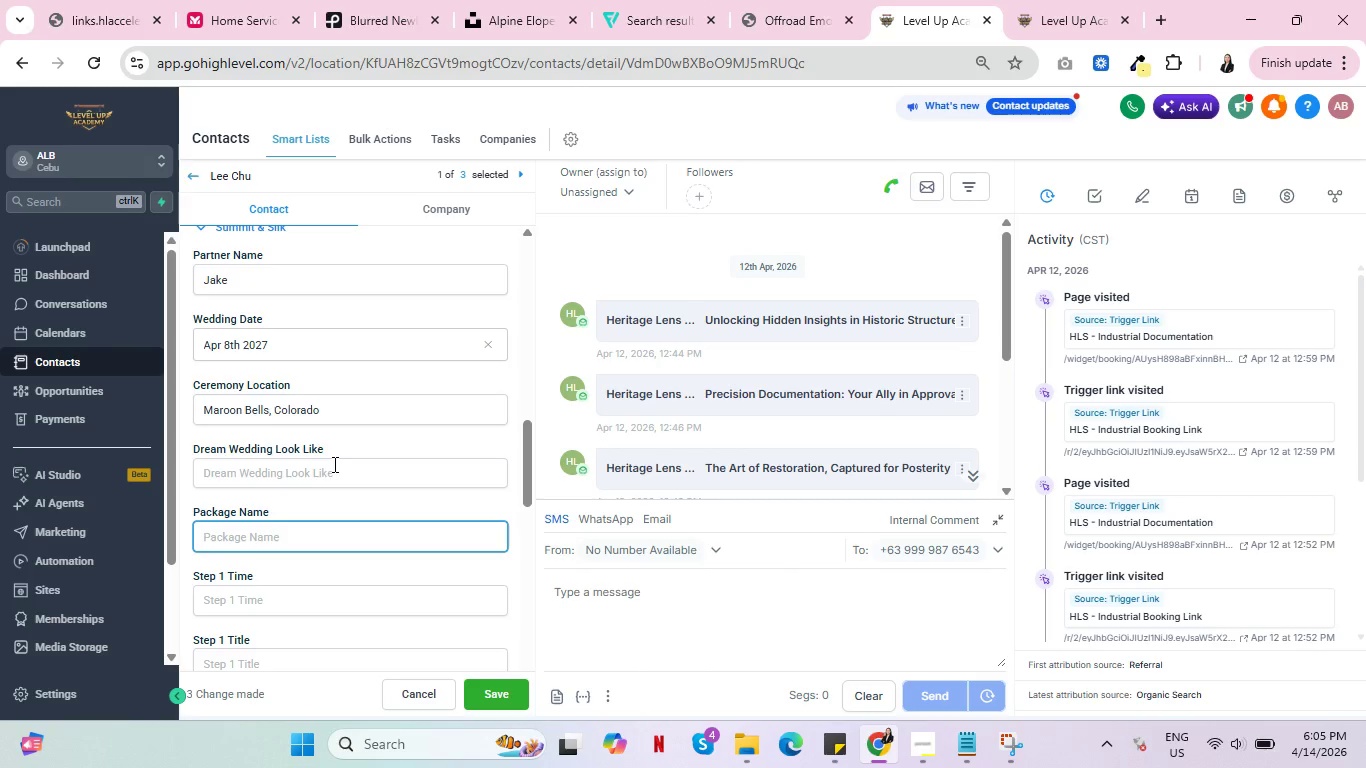 
wait(24.55)
 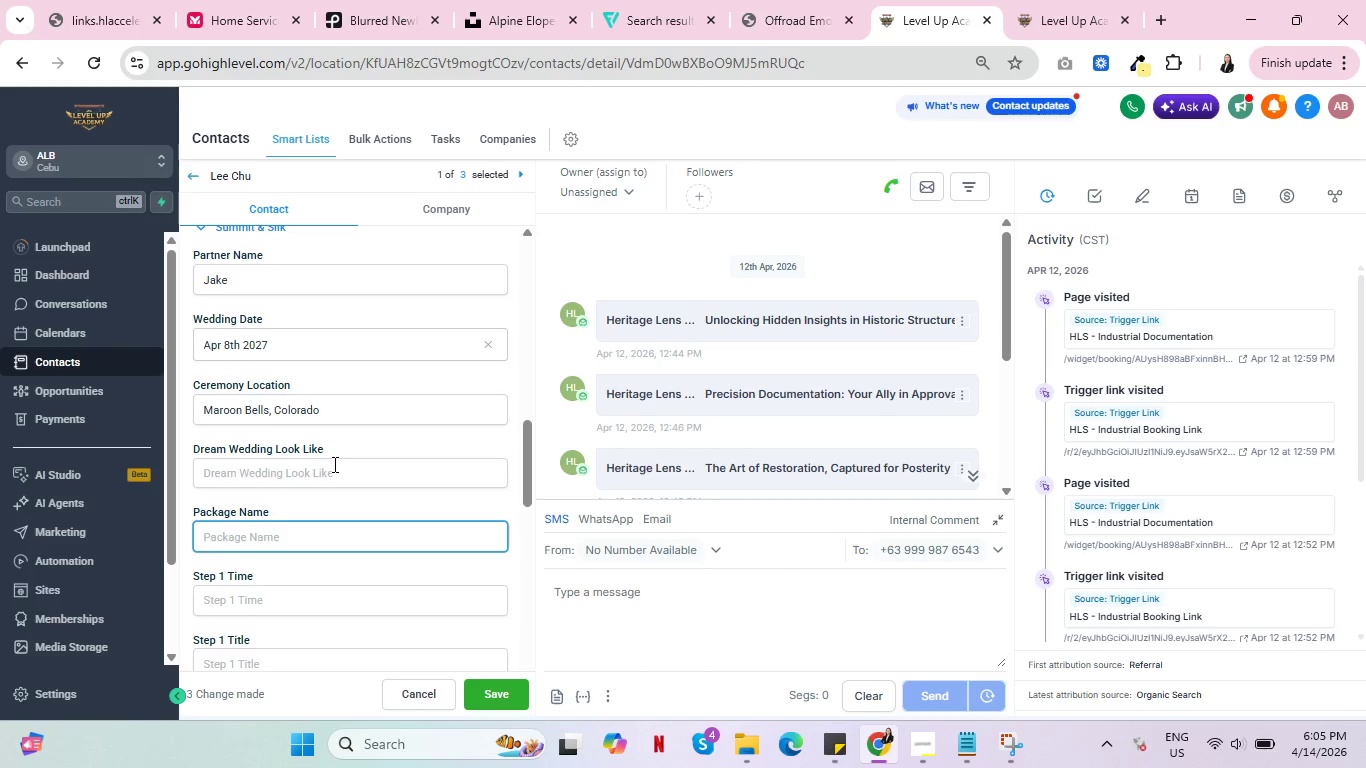 
scroll: coordinate [317, 491], scroll_direction: down, amount: 5.0
 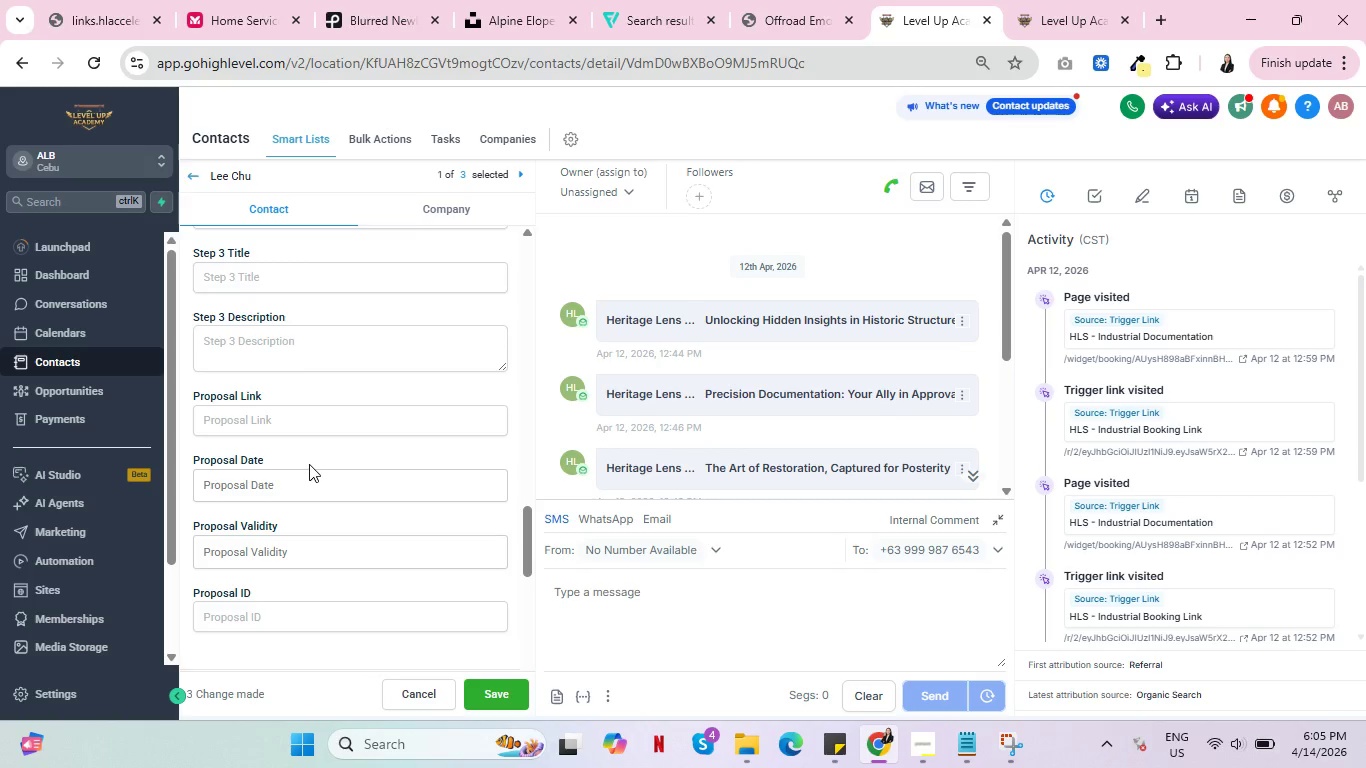 
left_click([300, 482])
 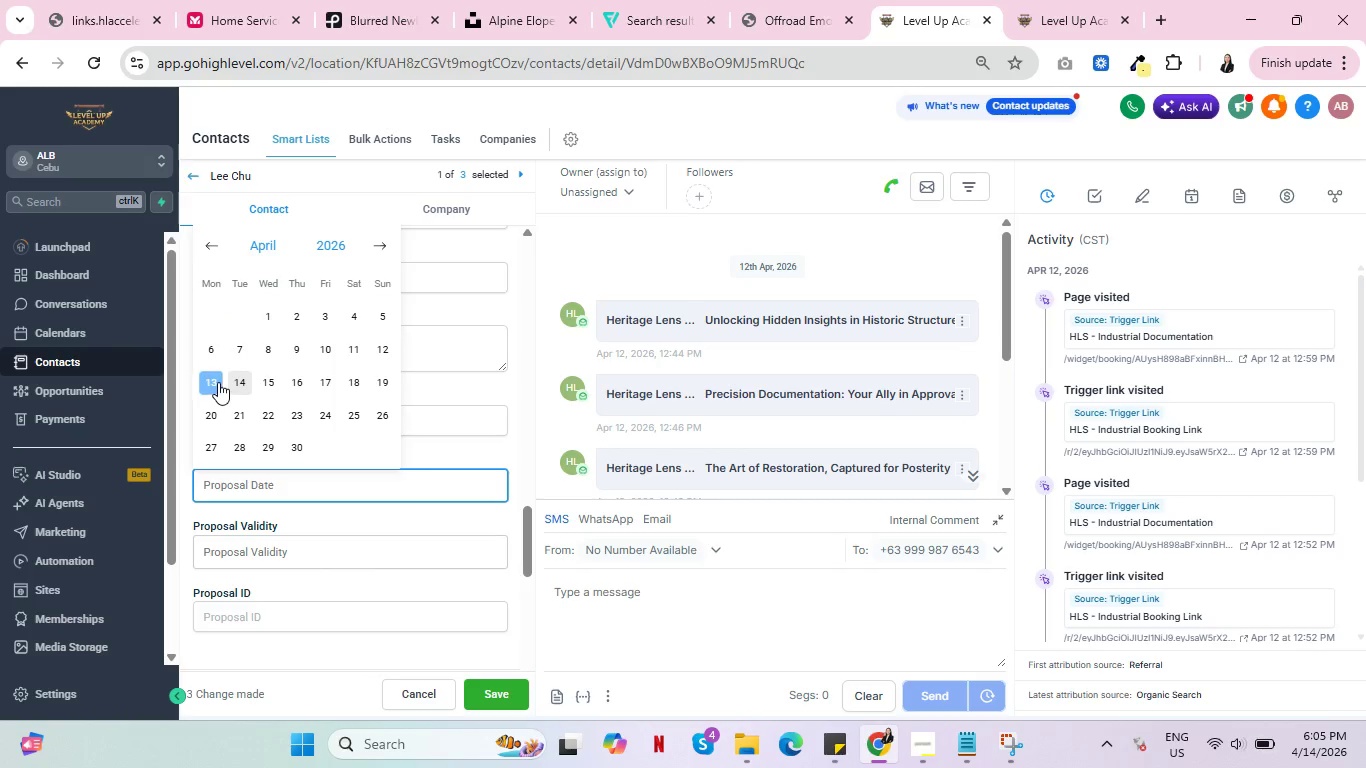 
left_click([211, 382])
 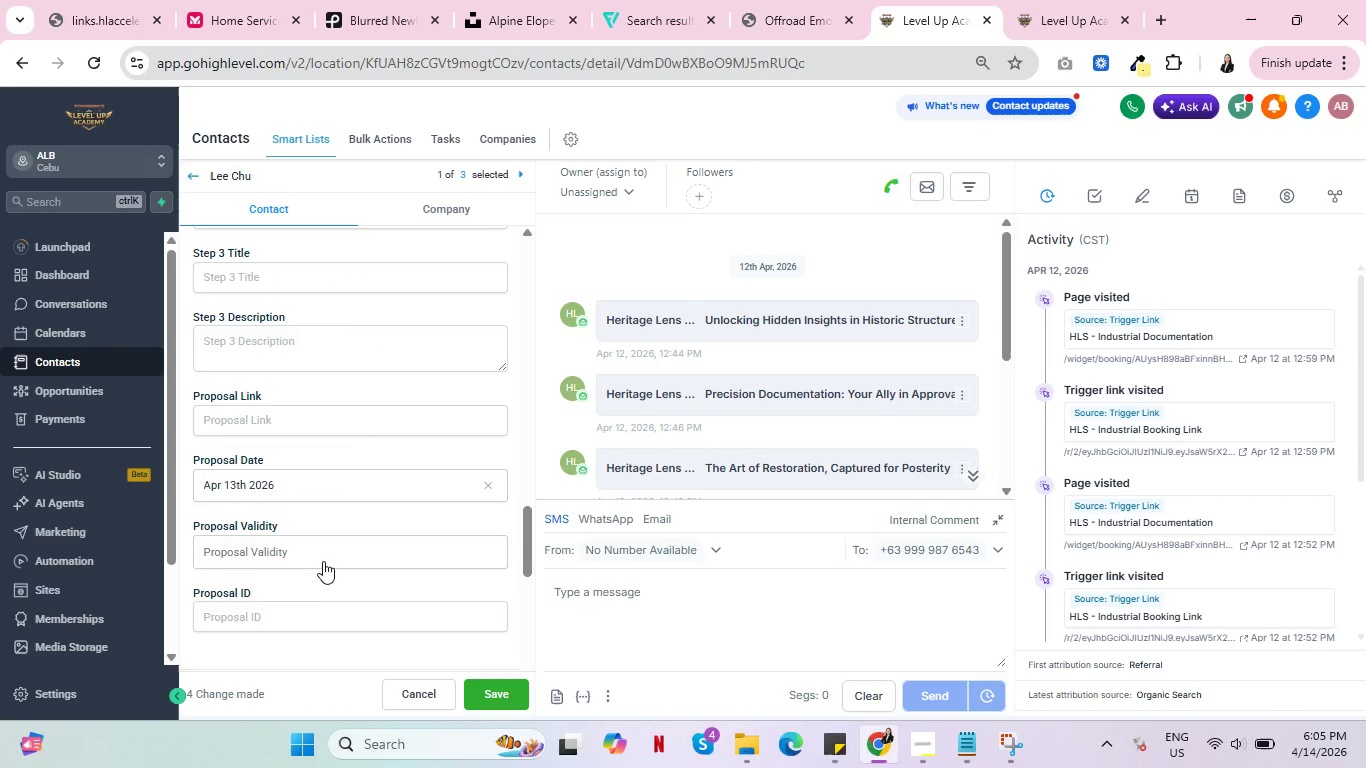 
left_click([322, 560])
 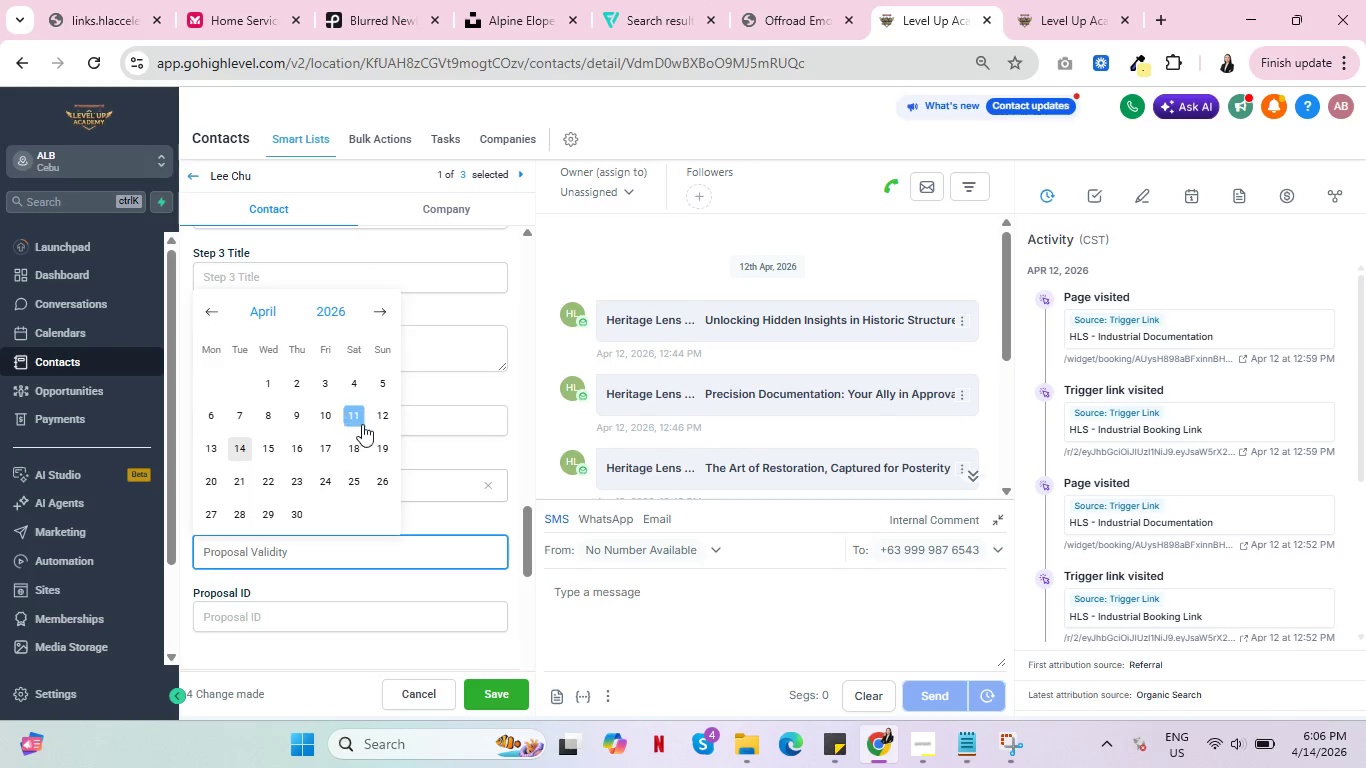 
left_click([390, 446])
 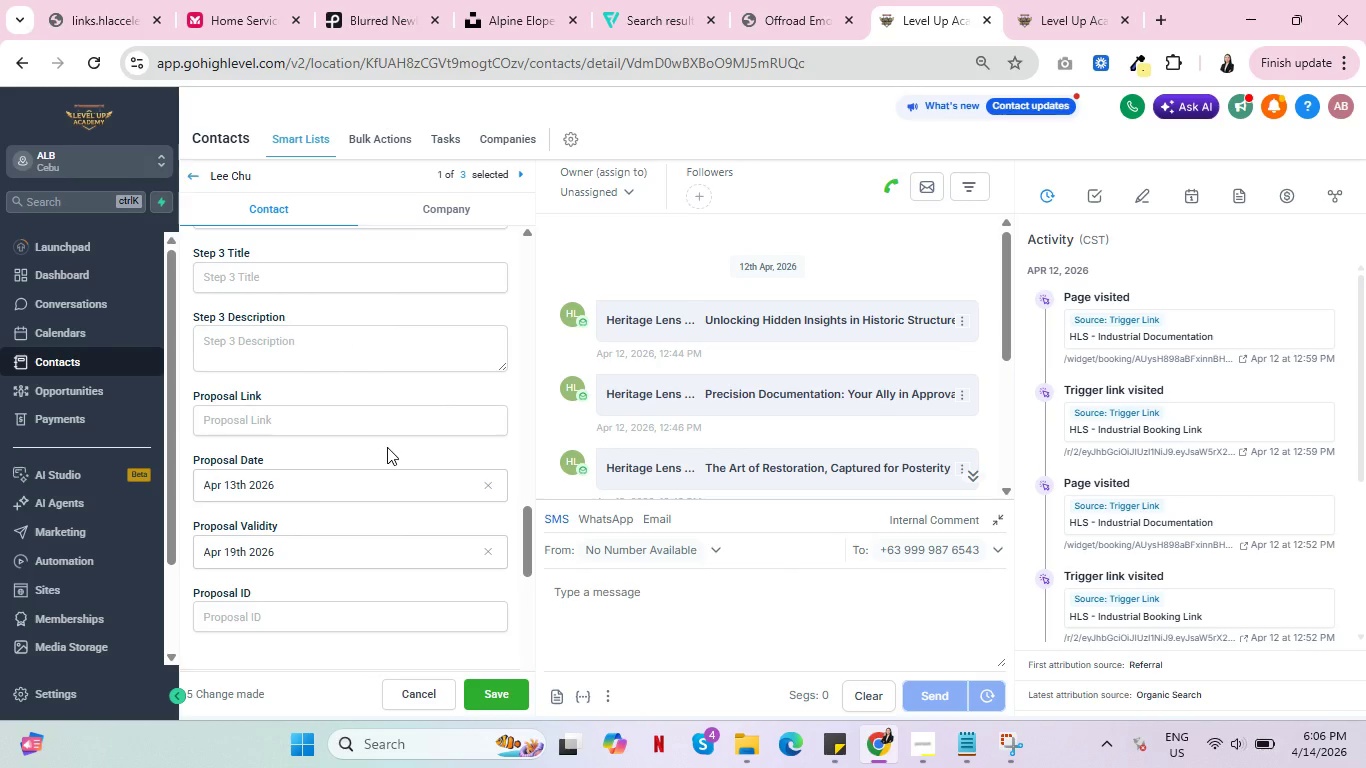 
scroll: coordinate [386, 447], scroll_direction: down, amount: 1.0
 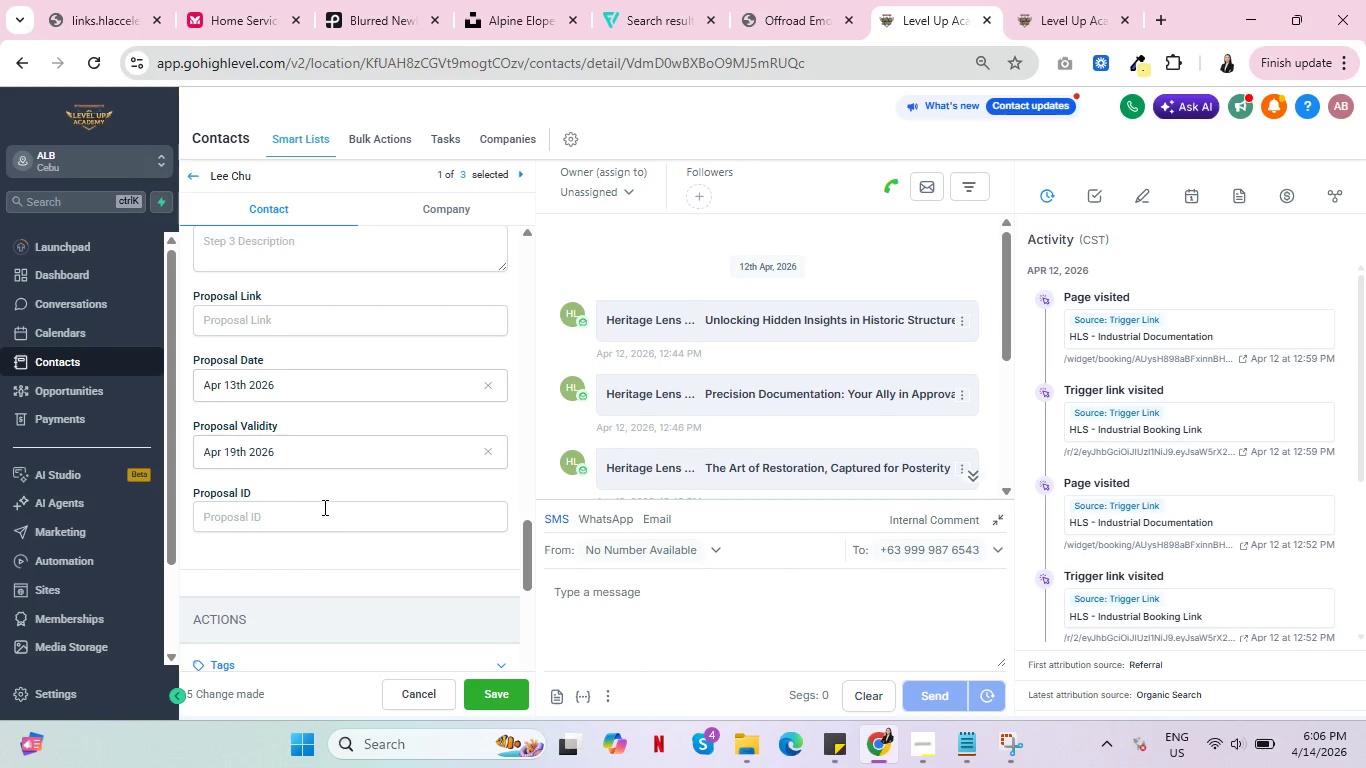 
left_click([324, 511])
 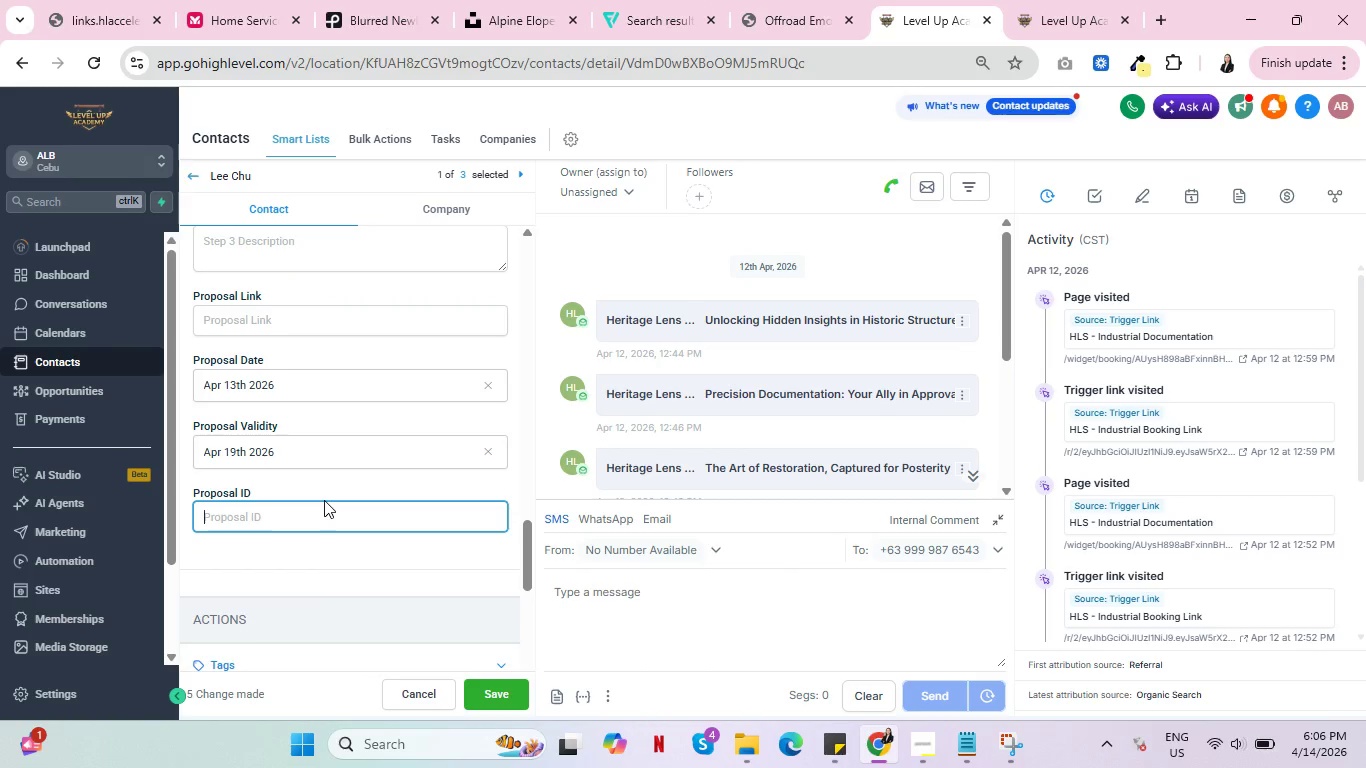 
scroll: coordinate [324, 498], scroll_direction: up, amount: 7.0
 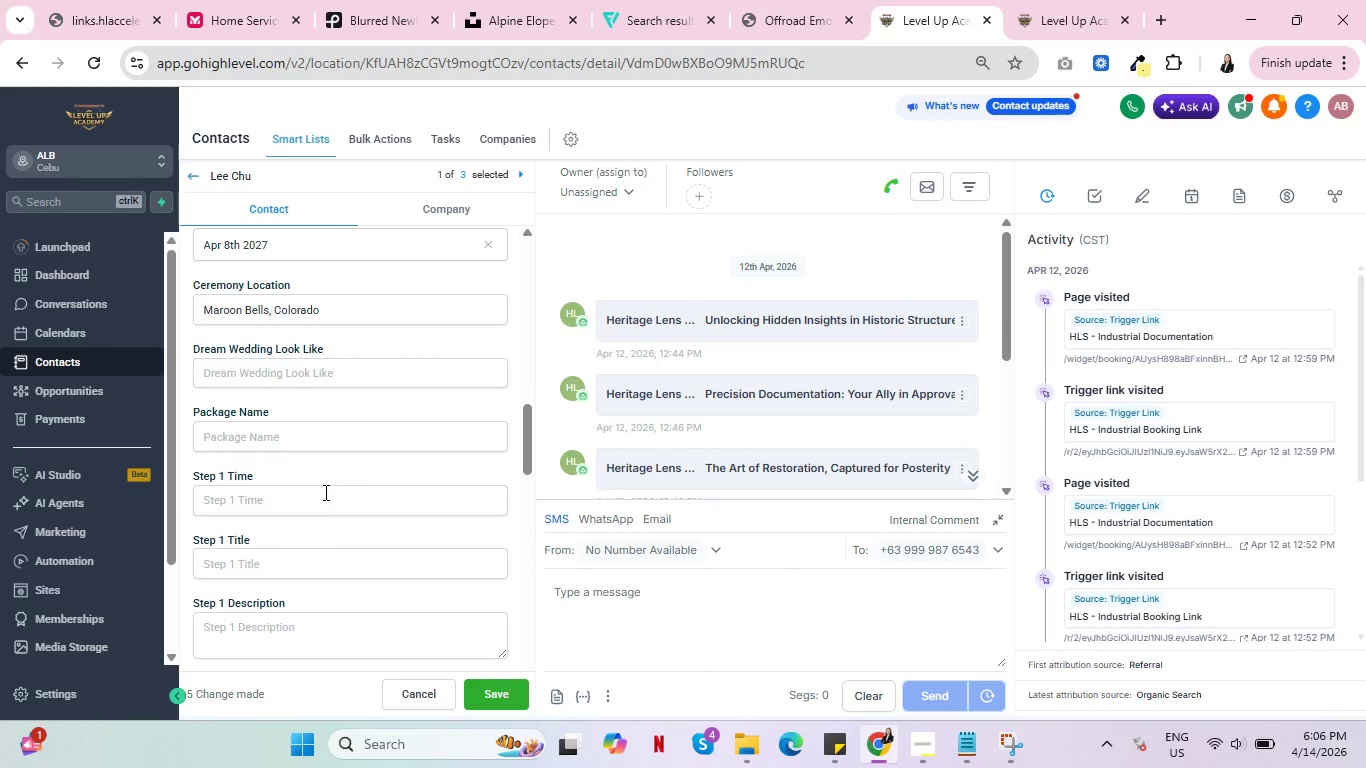 
wait(22.14)
 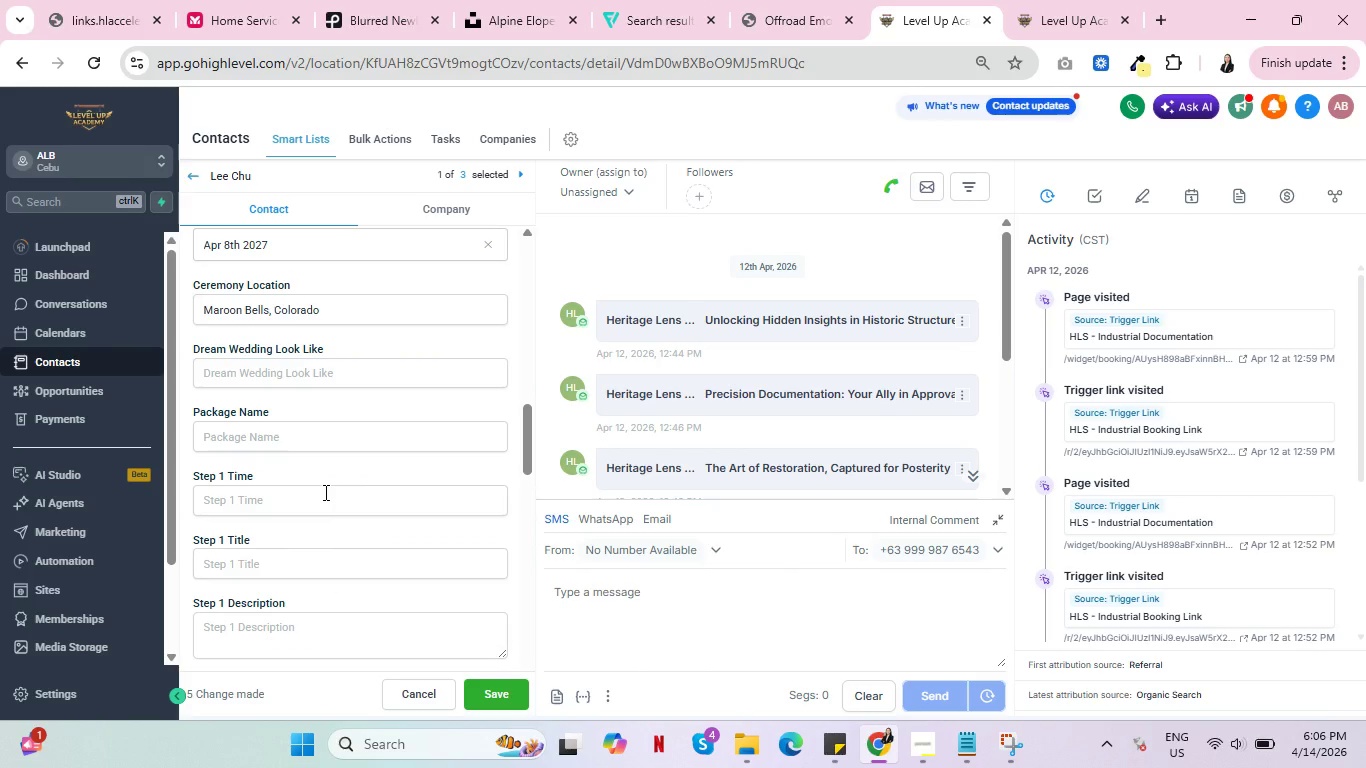 
left_click([912, 740])